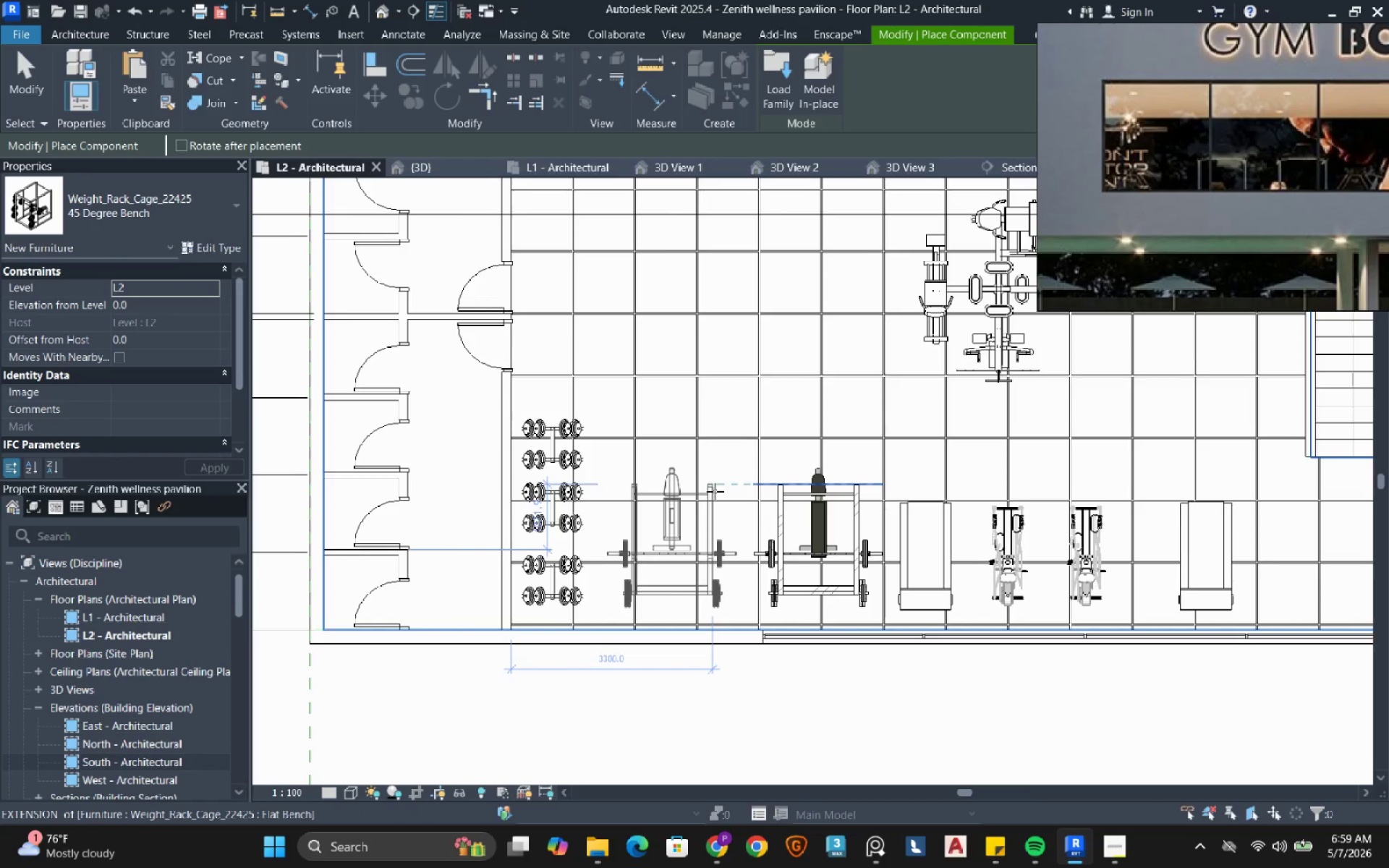 
left_click([715, 491])
 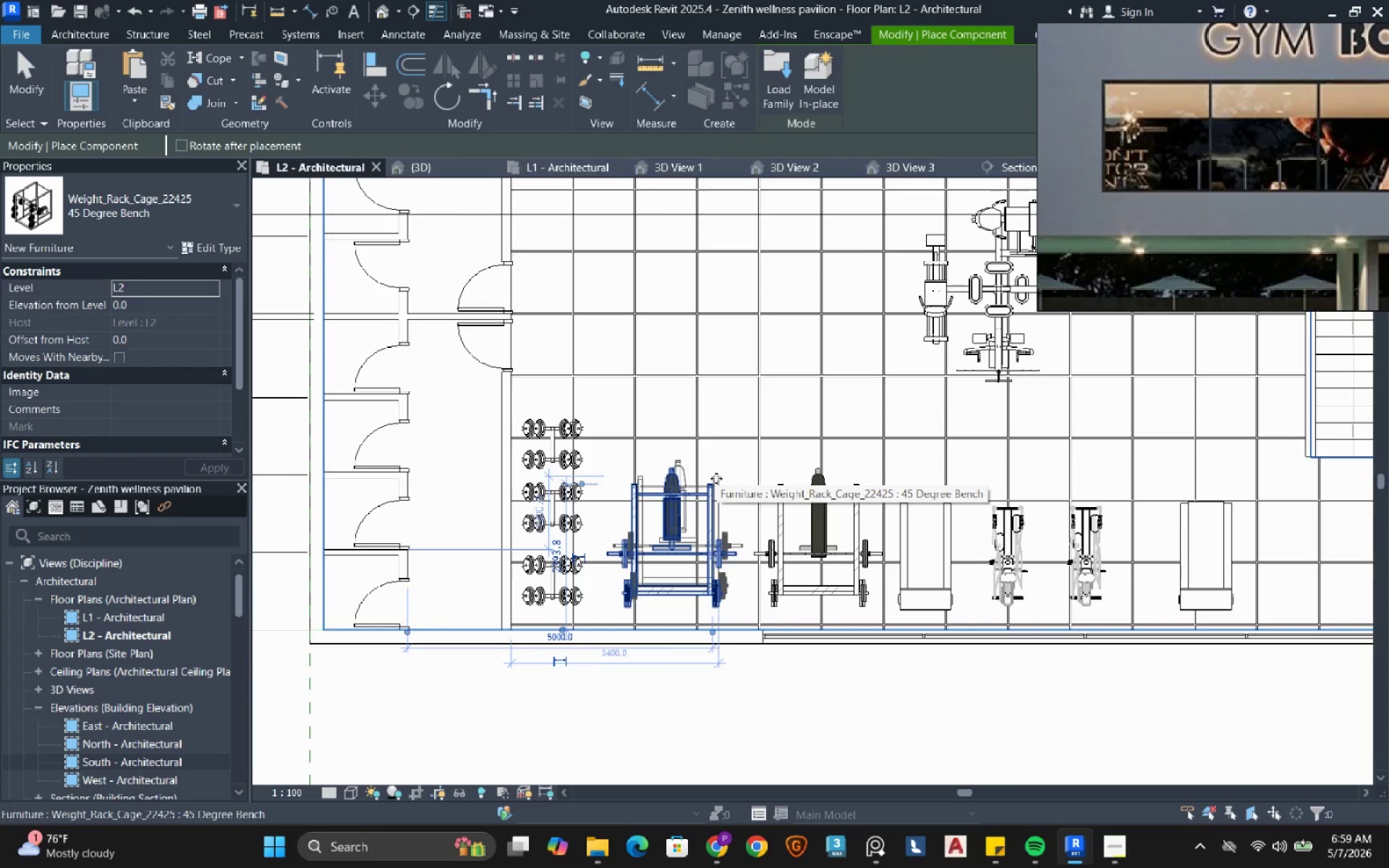 
key(Escape)
 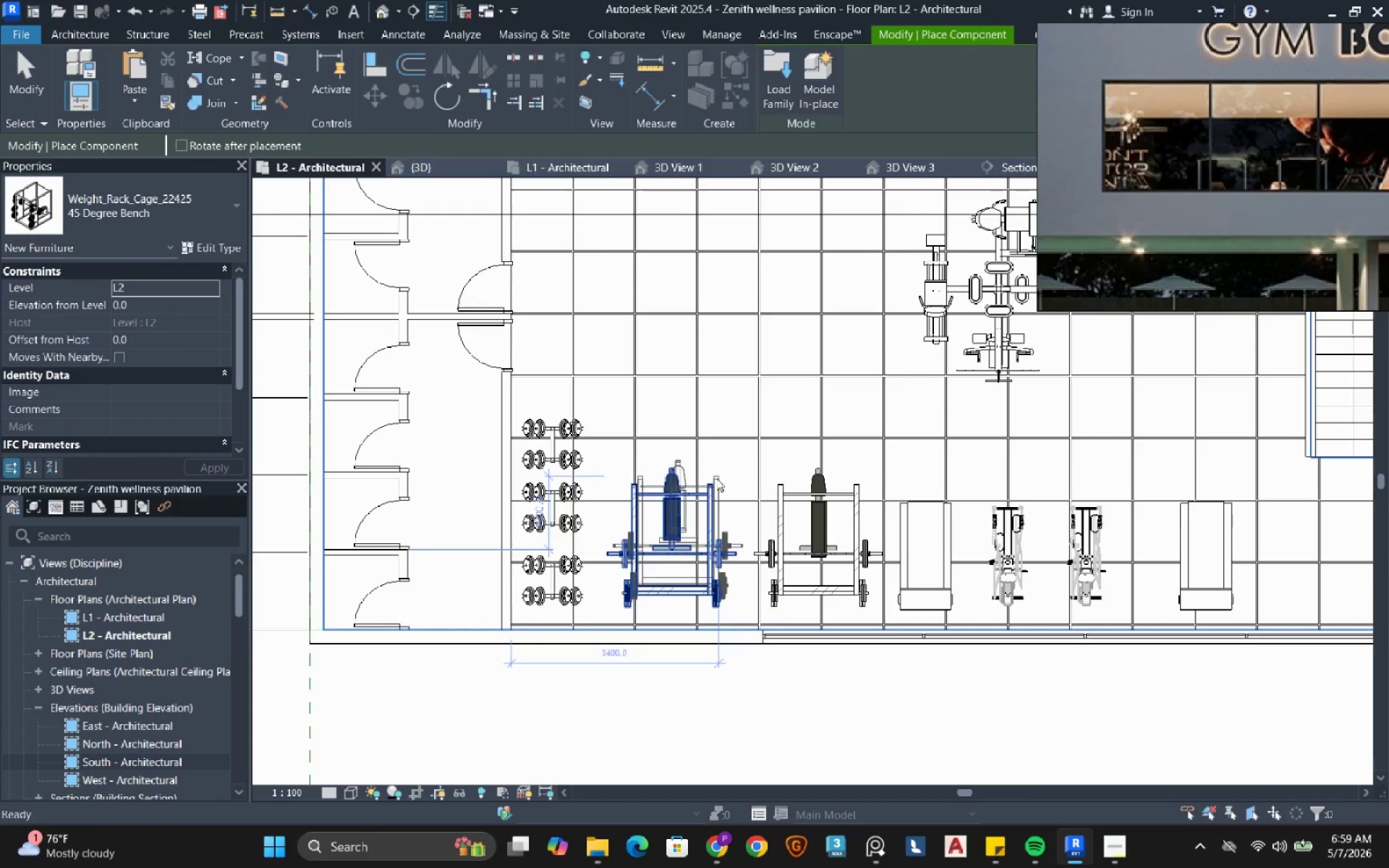 
key(Escape)
 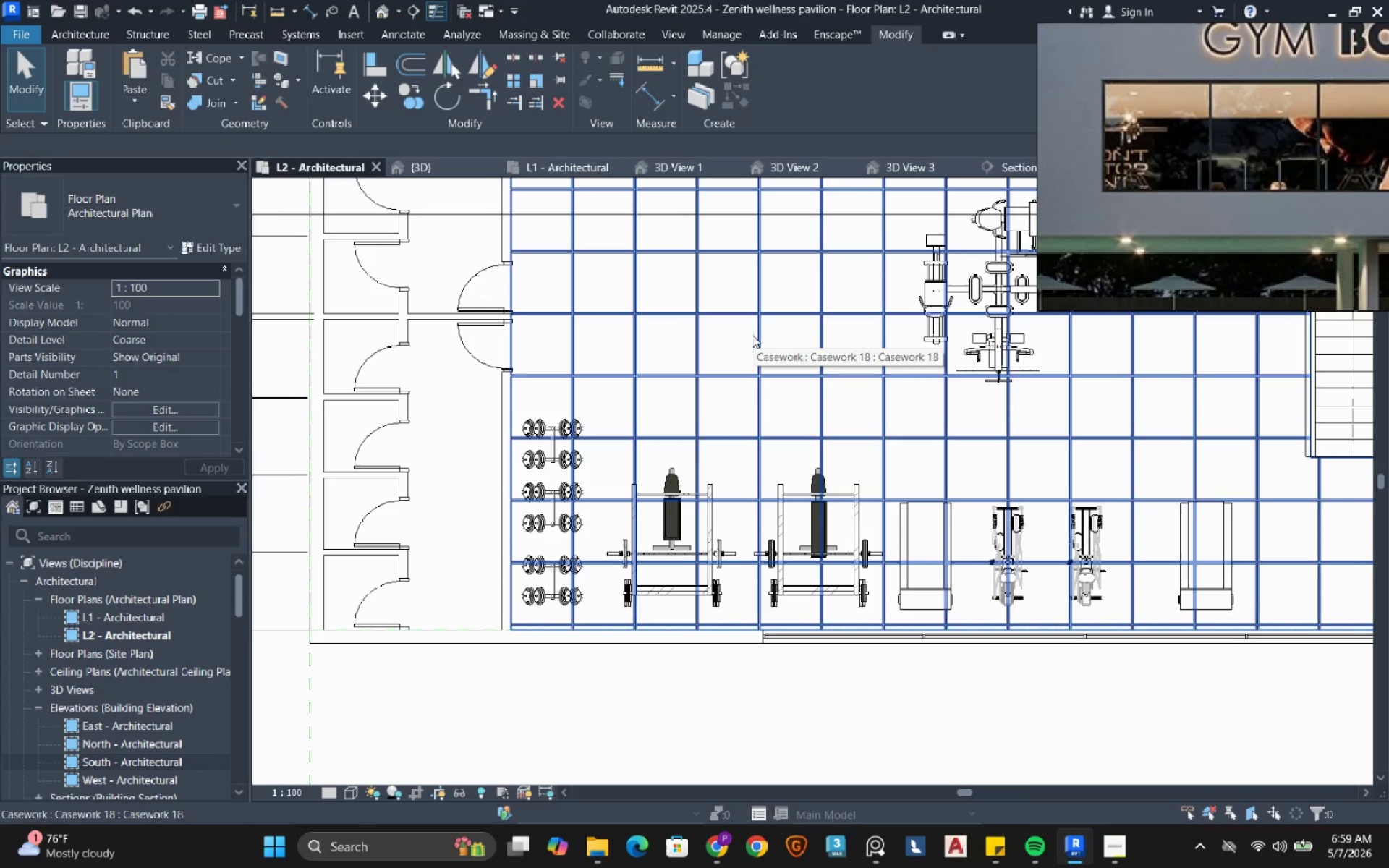 
scroll: coordinate [752, 335], scroll_direction: down, amount: 3.0
 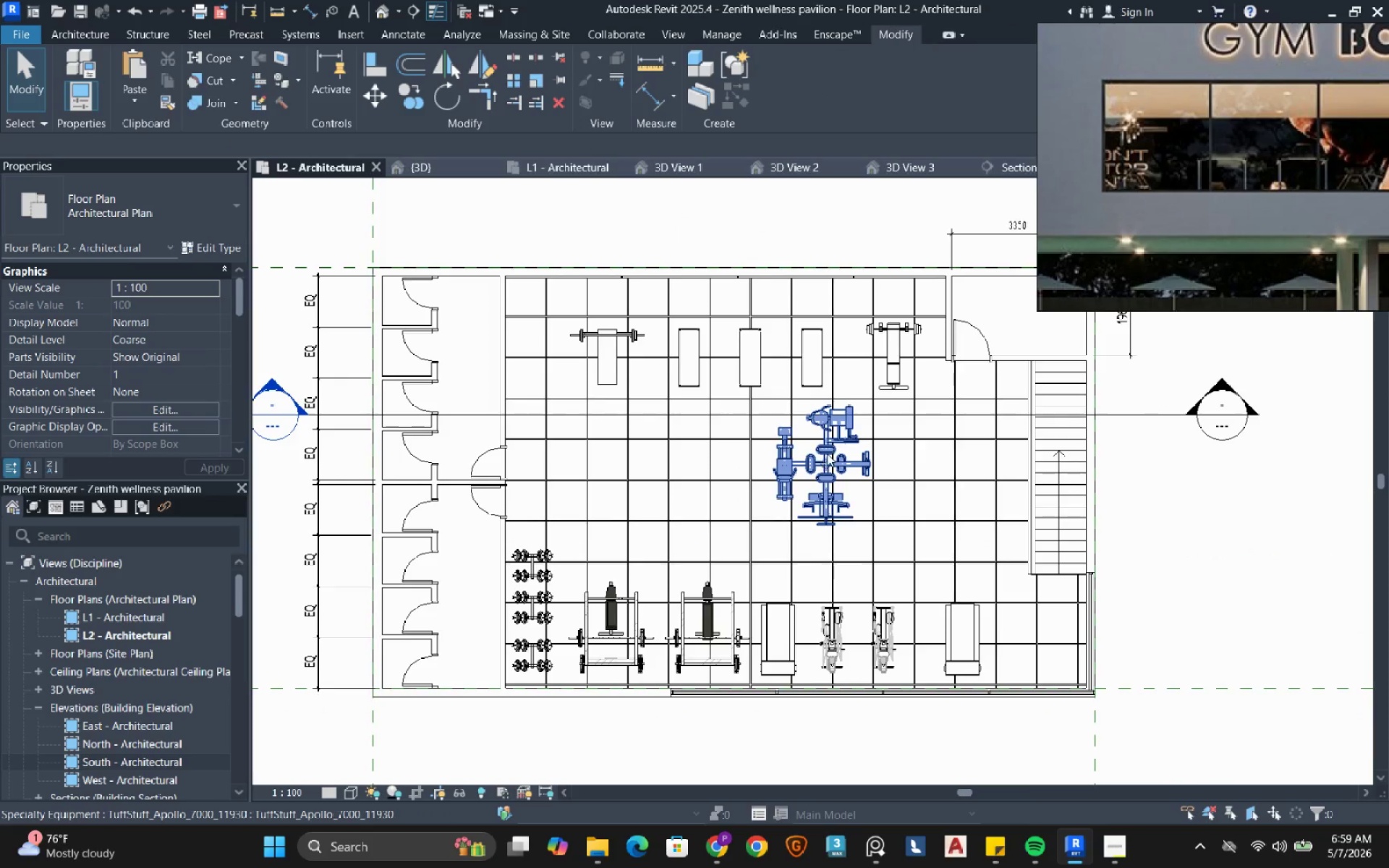 
left_click([827, 454])
 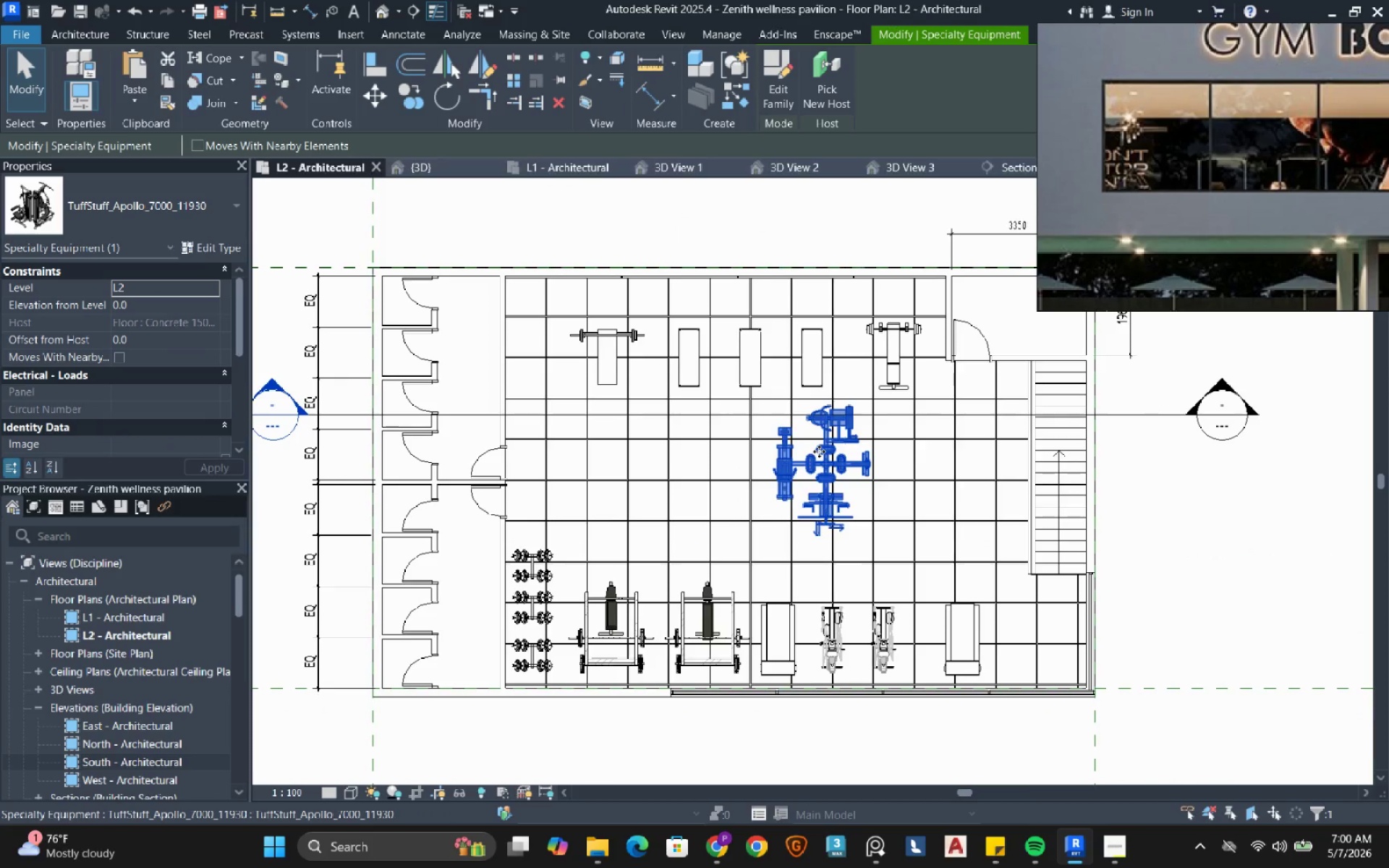 
key(ArrowDown)
 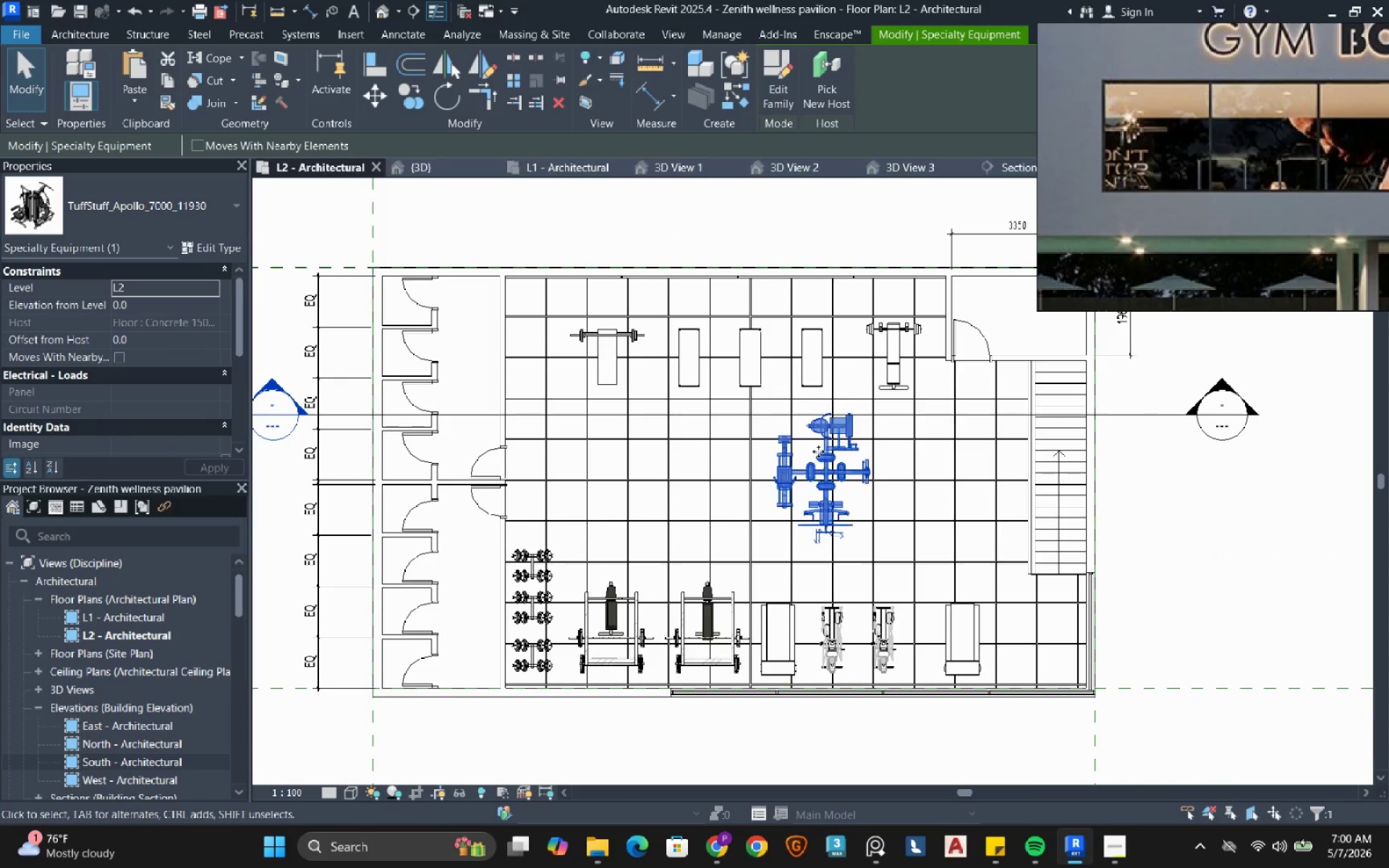 
key(ArrowDown)
 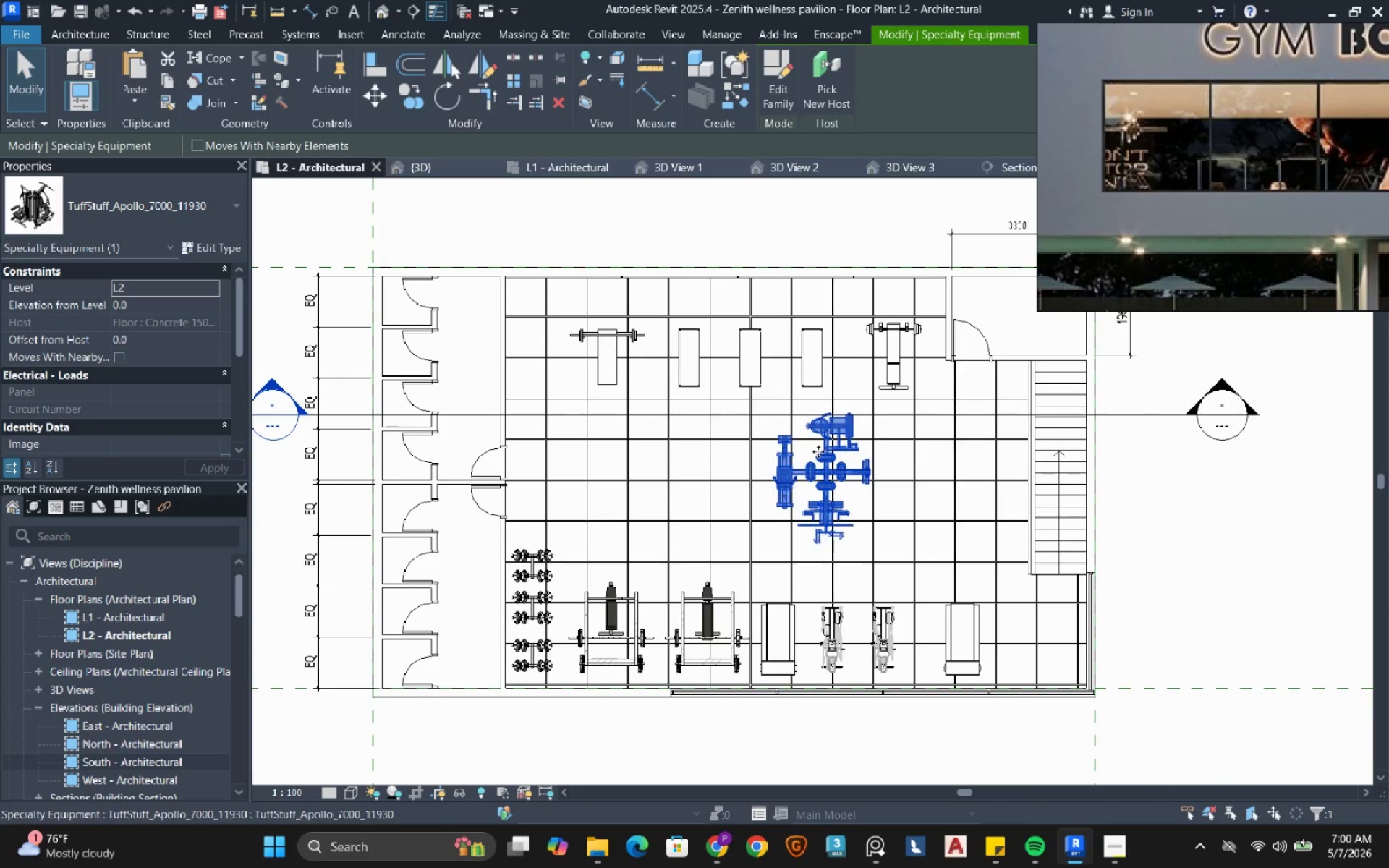 
key(ArrowDown)
 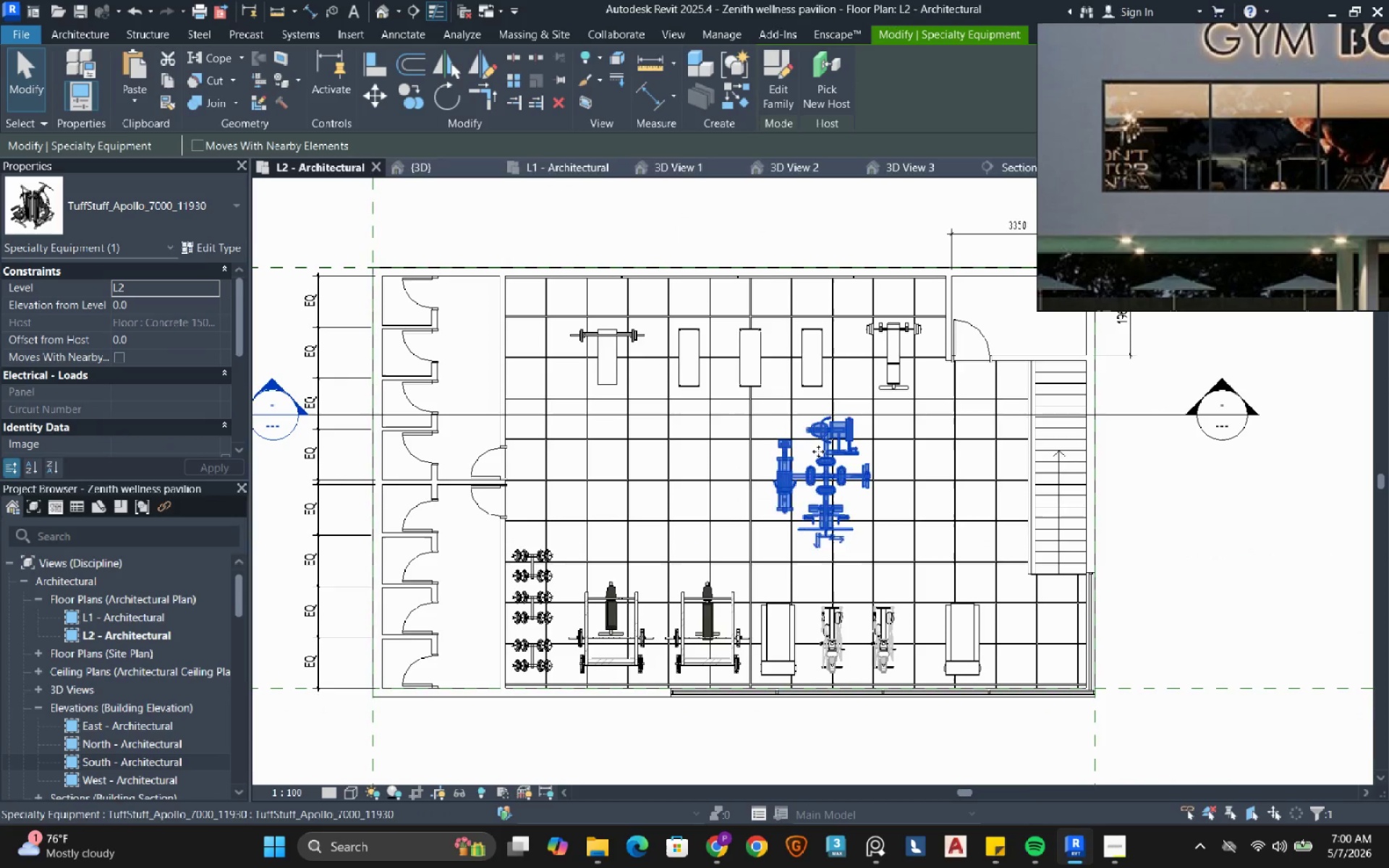 
key(ArrowDown)
 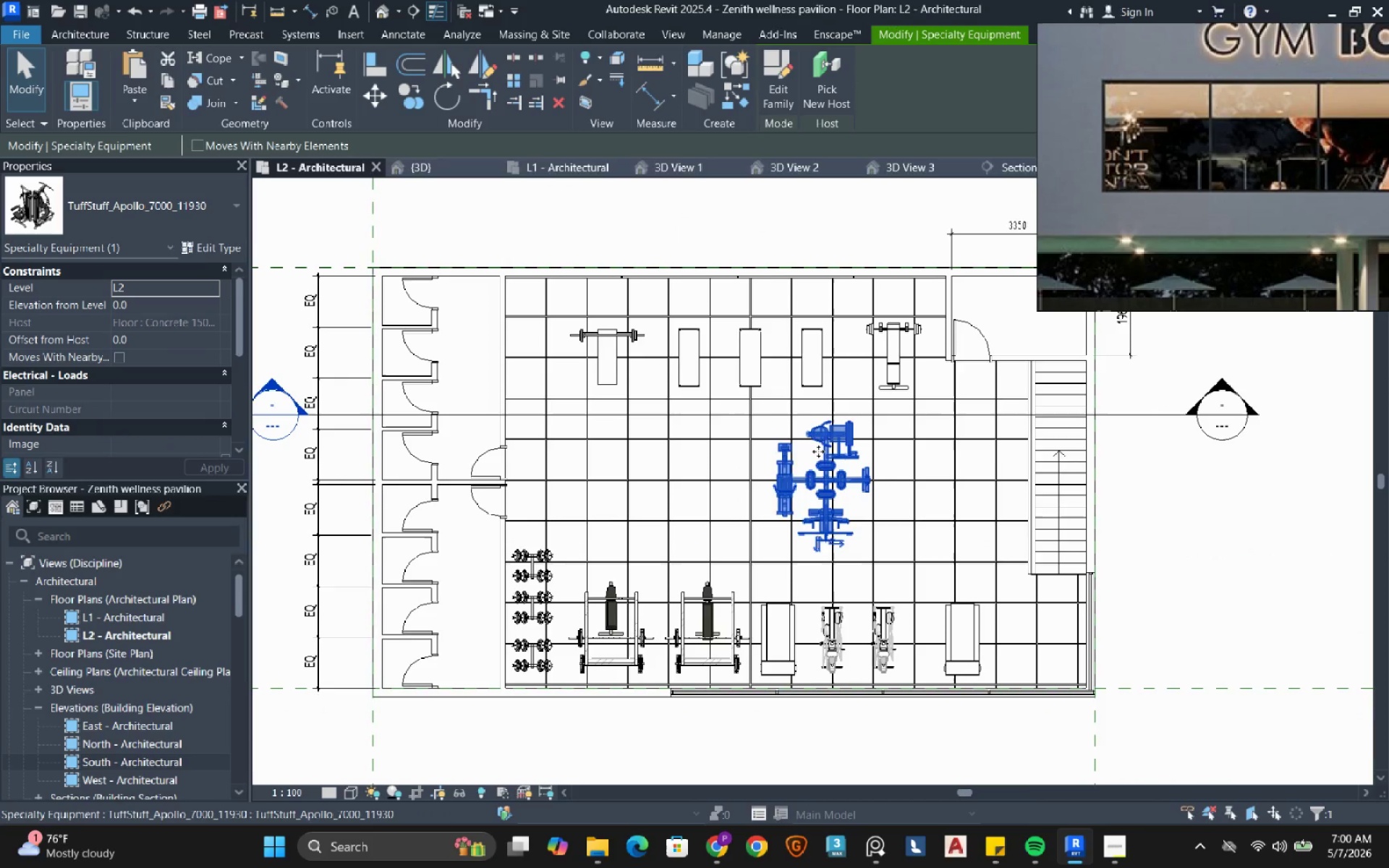 
key(ArrowDown)
 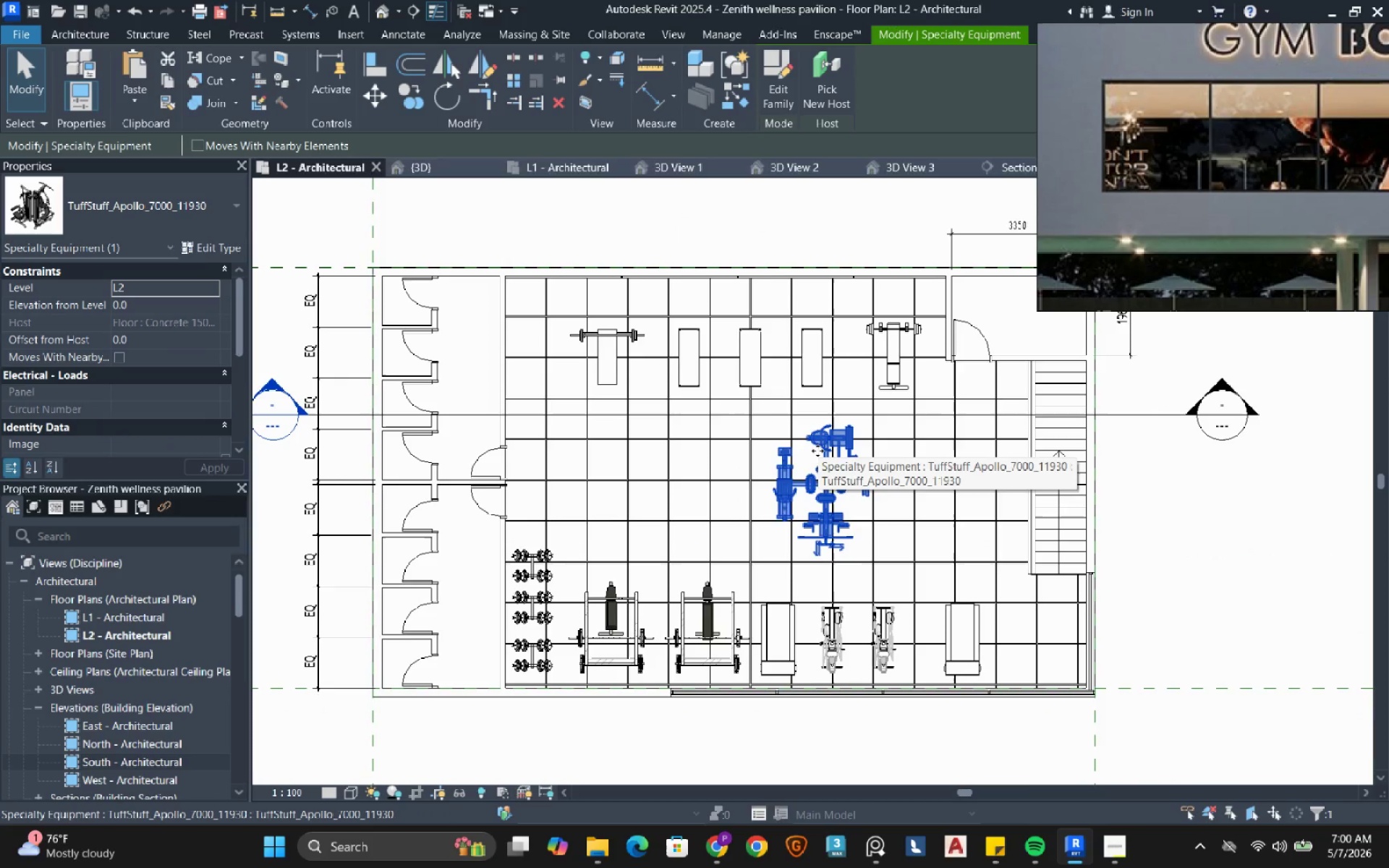 
mouse_move([827, 441])
 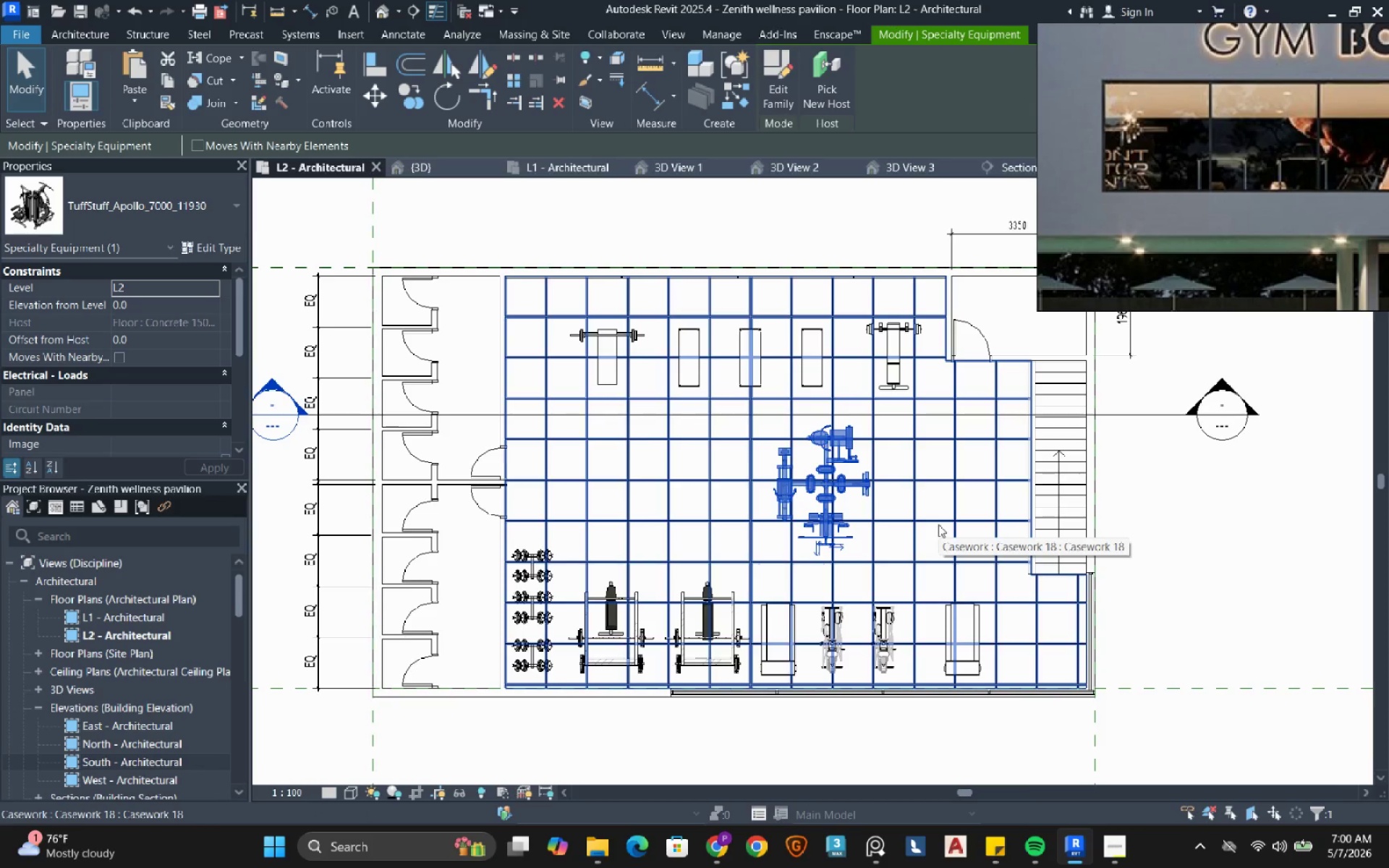 
wait(6.23)
 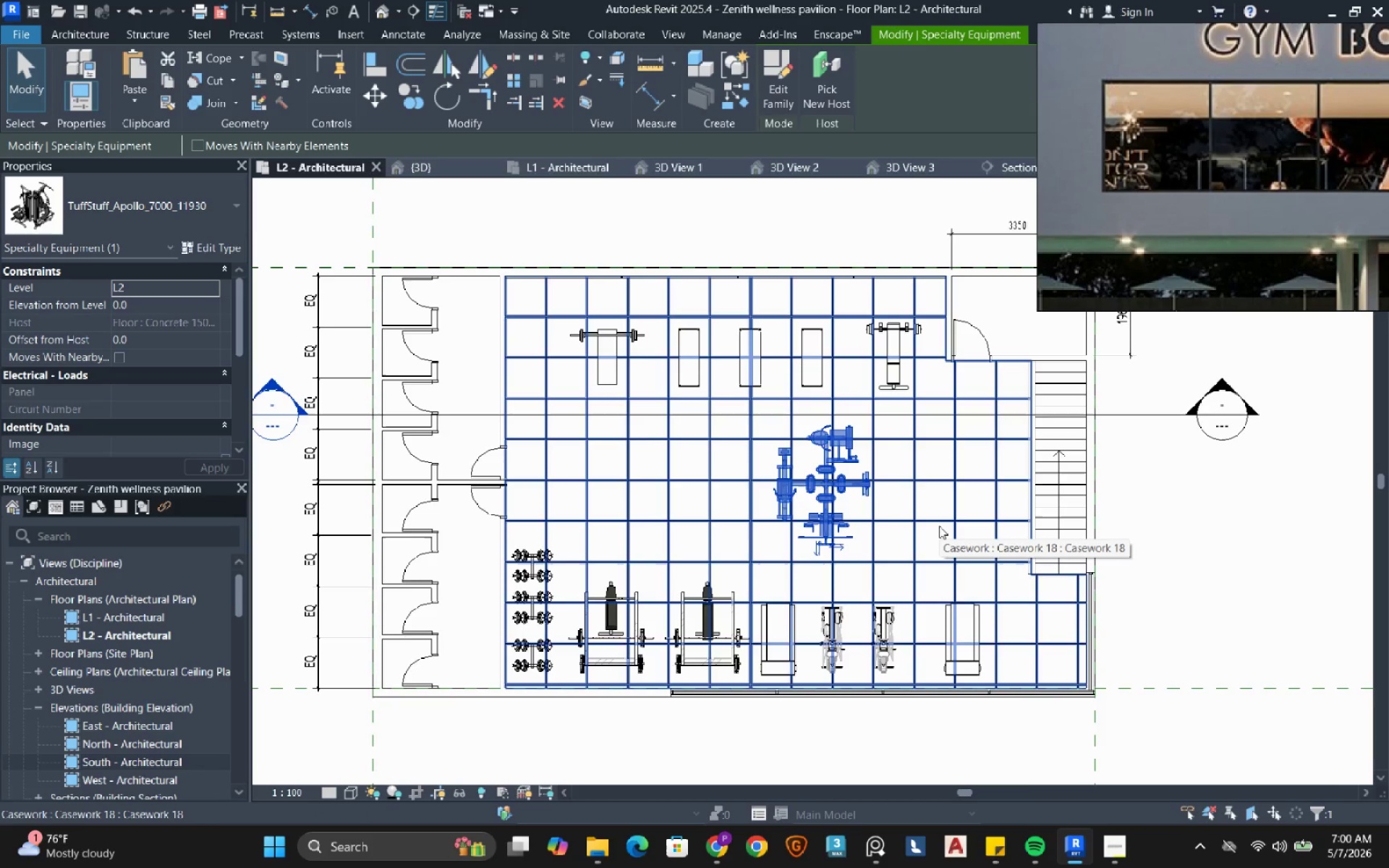 
left_click([485, 71])
 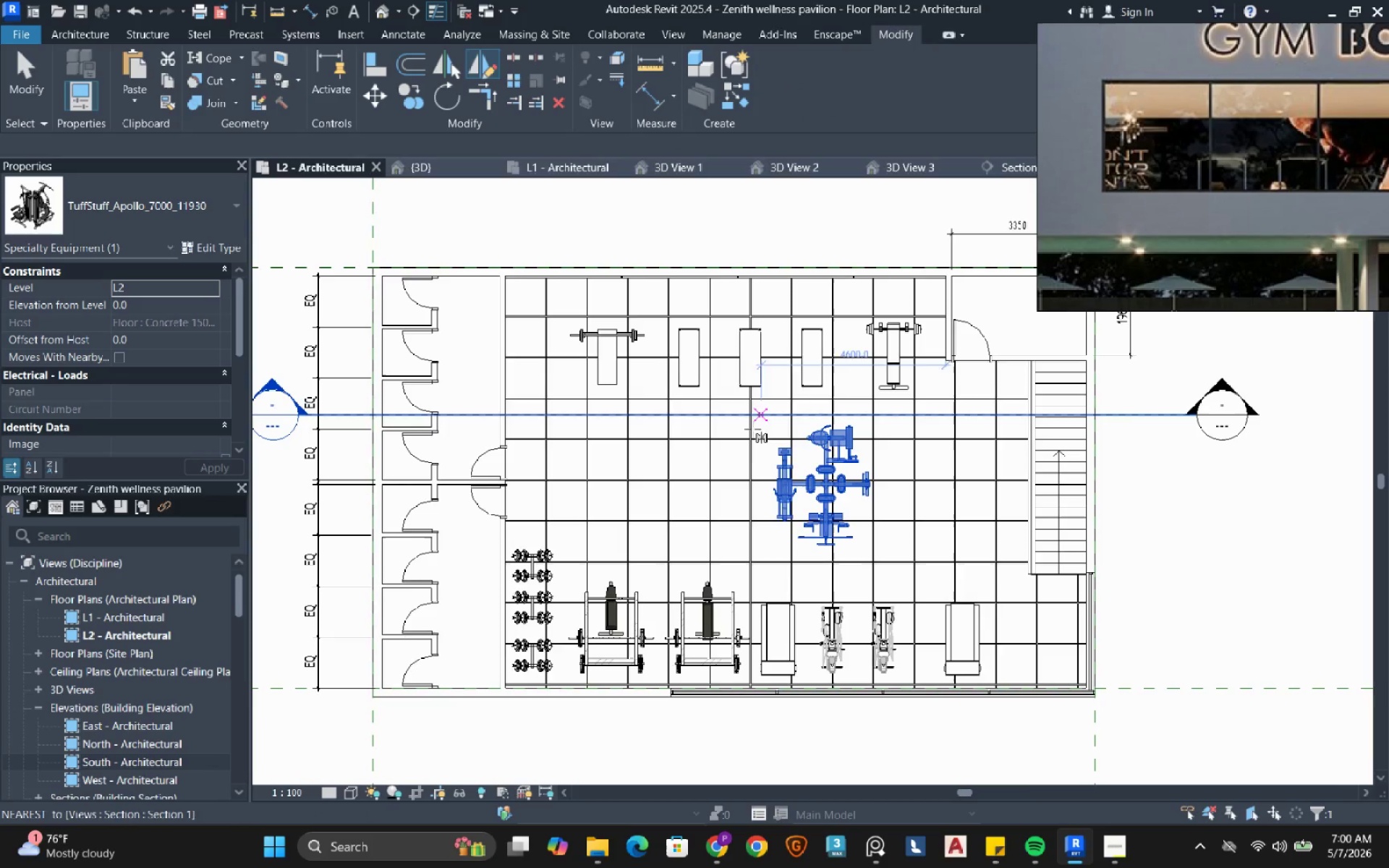 
left_click([731, 486])
 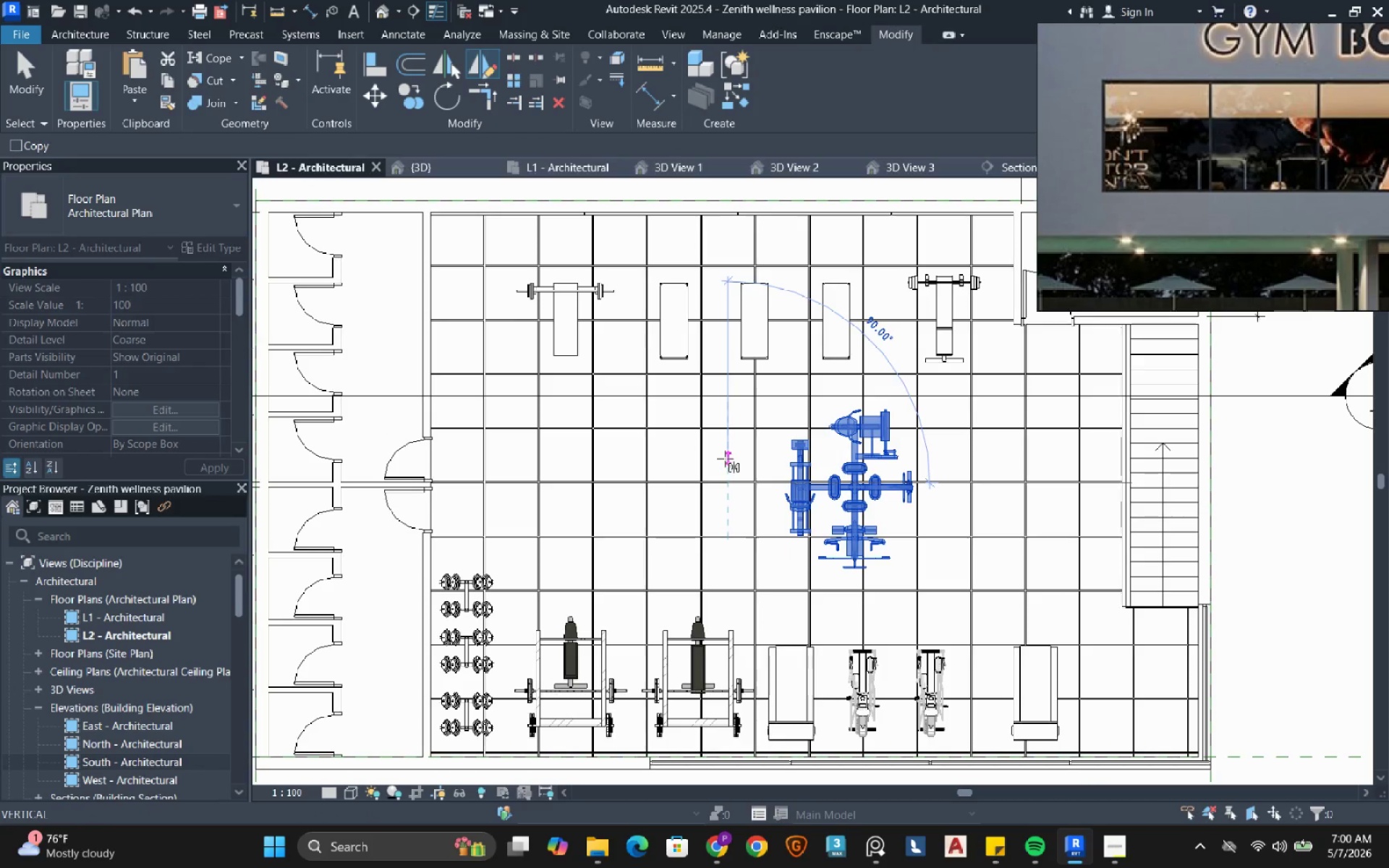 
scroll: coordinate [735, 480], scroll_direction: up, amount: 2.0
 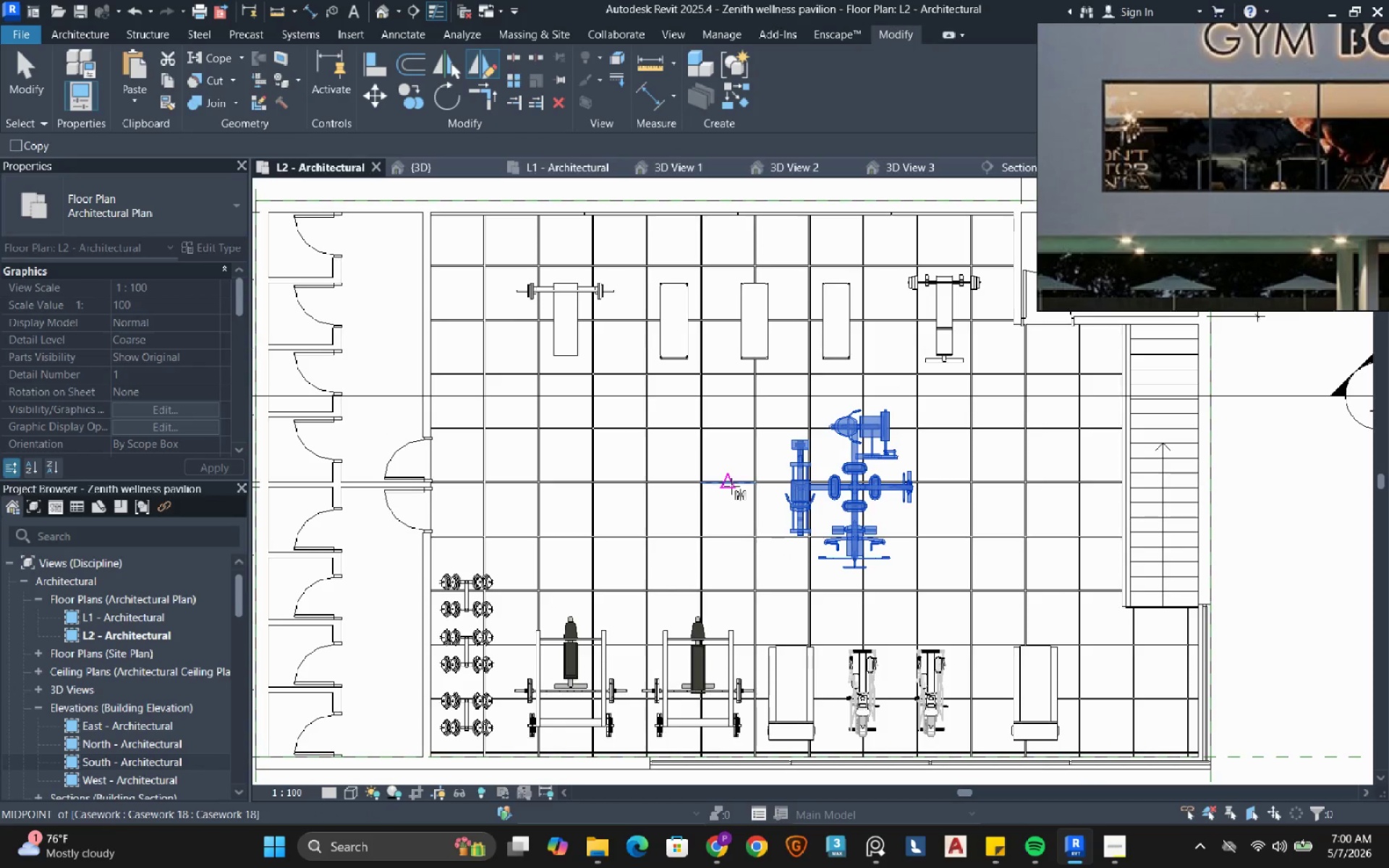 
left_click([725, 459])
 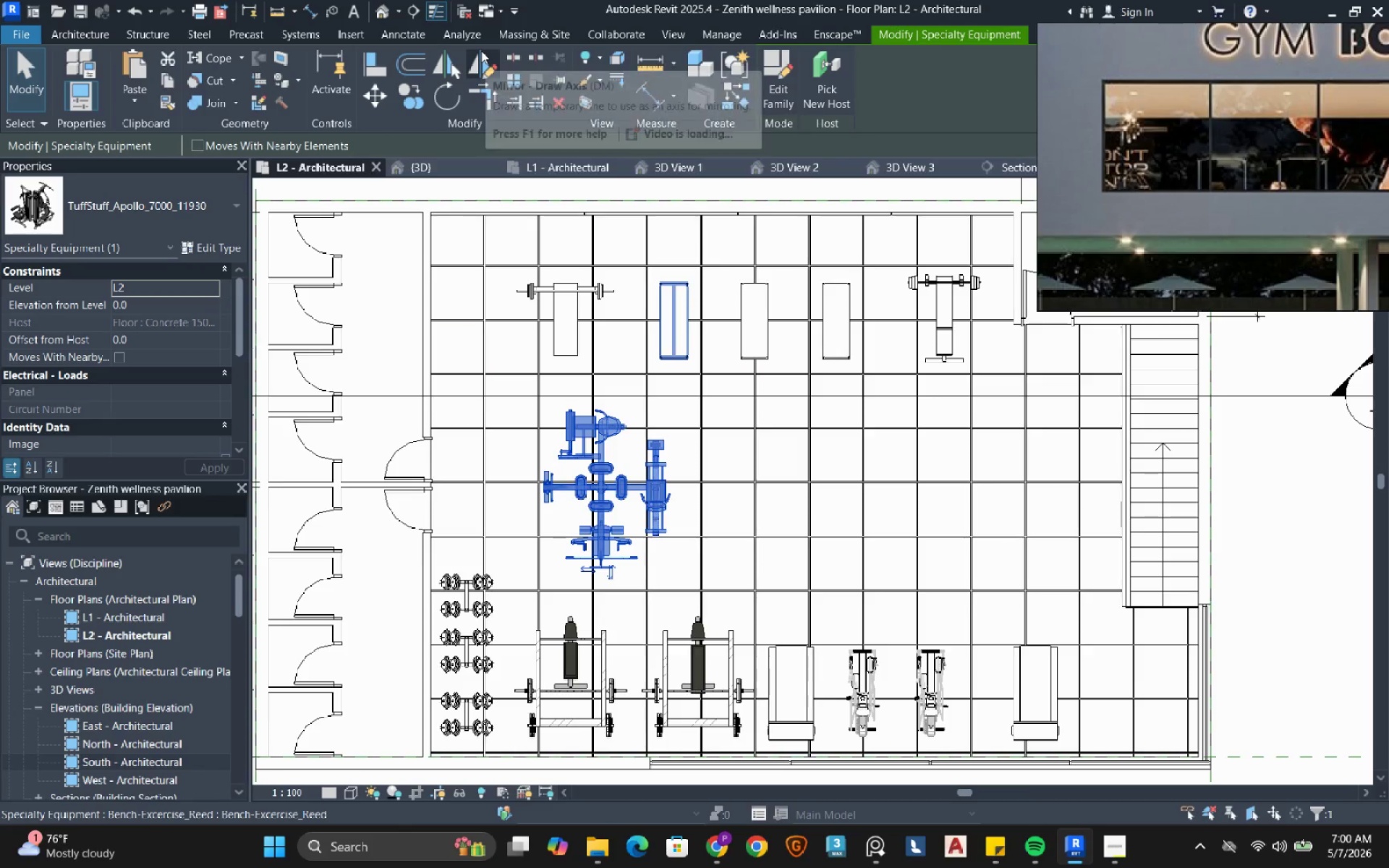 
left_click([481, 53])
 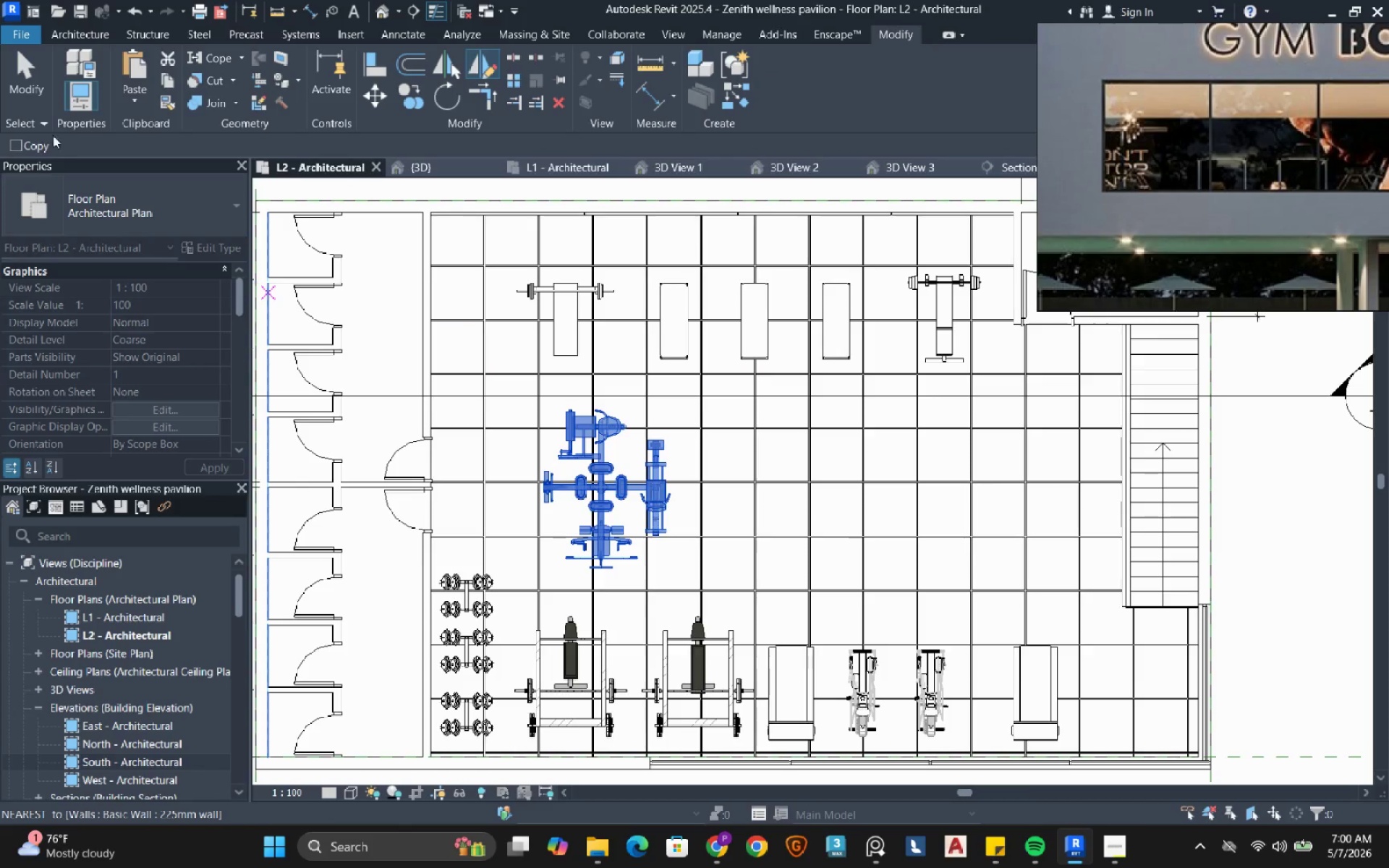 
left_click([27, 161])
 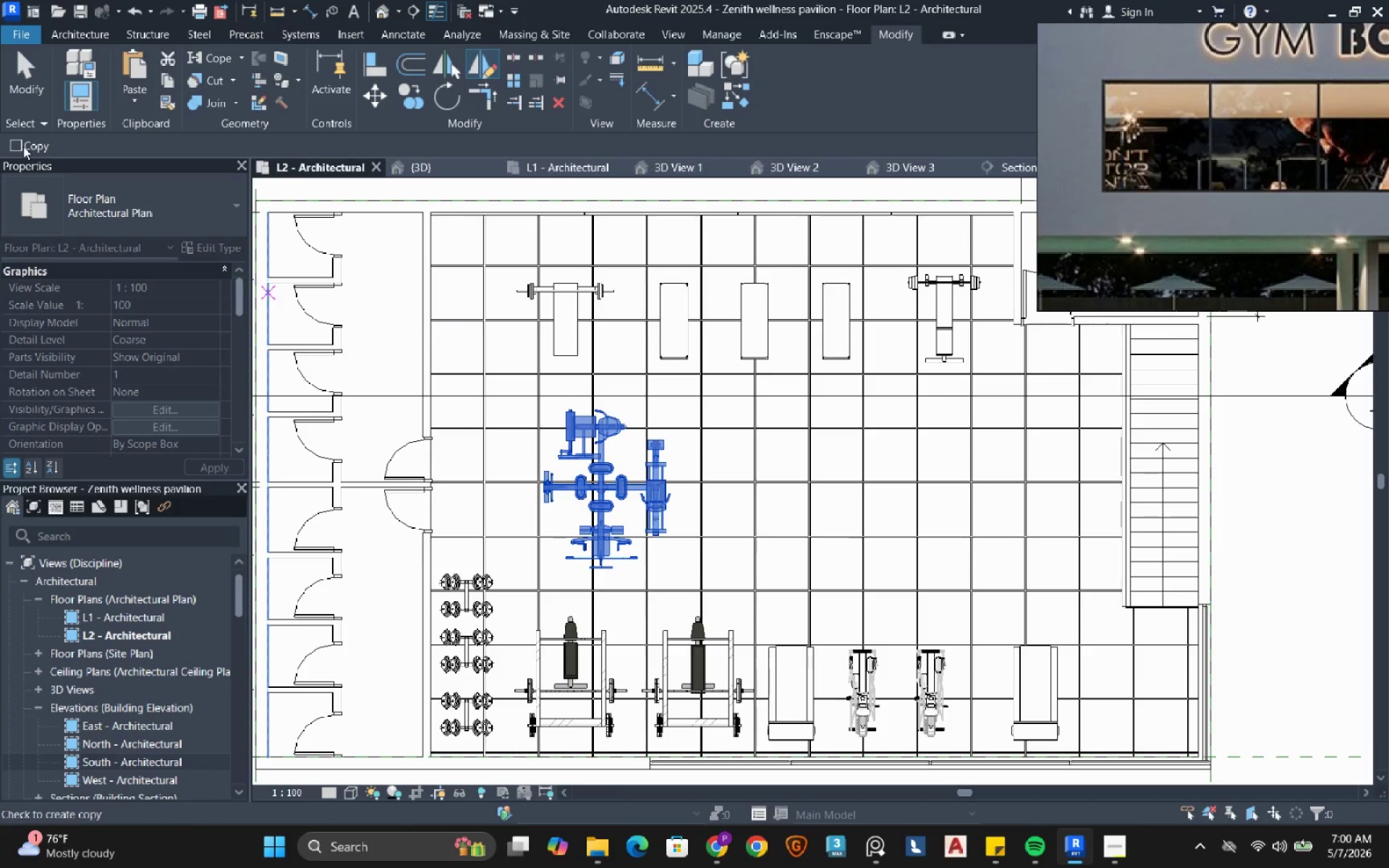 
left_click([22, 145])
 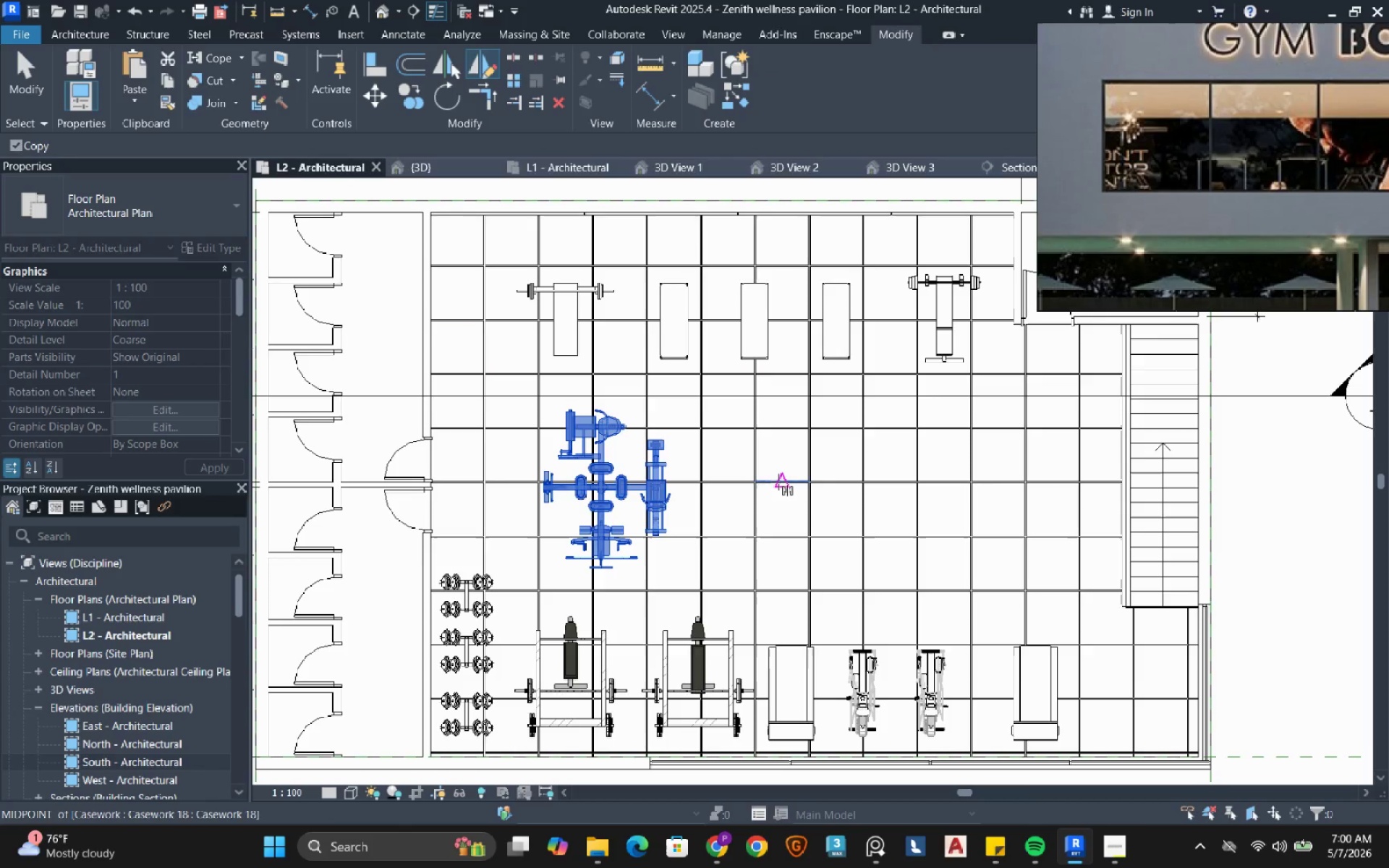 
double_click([781, 456])
 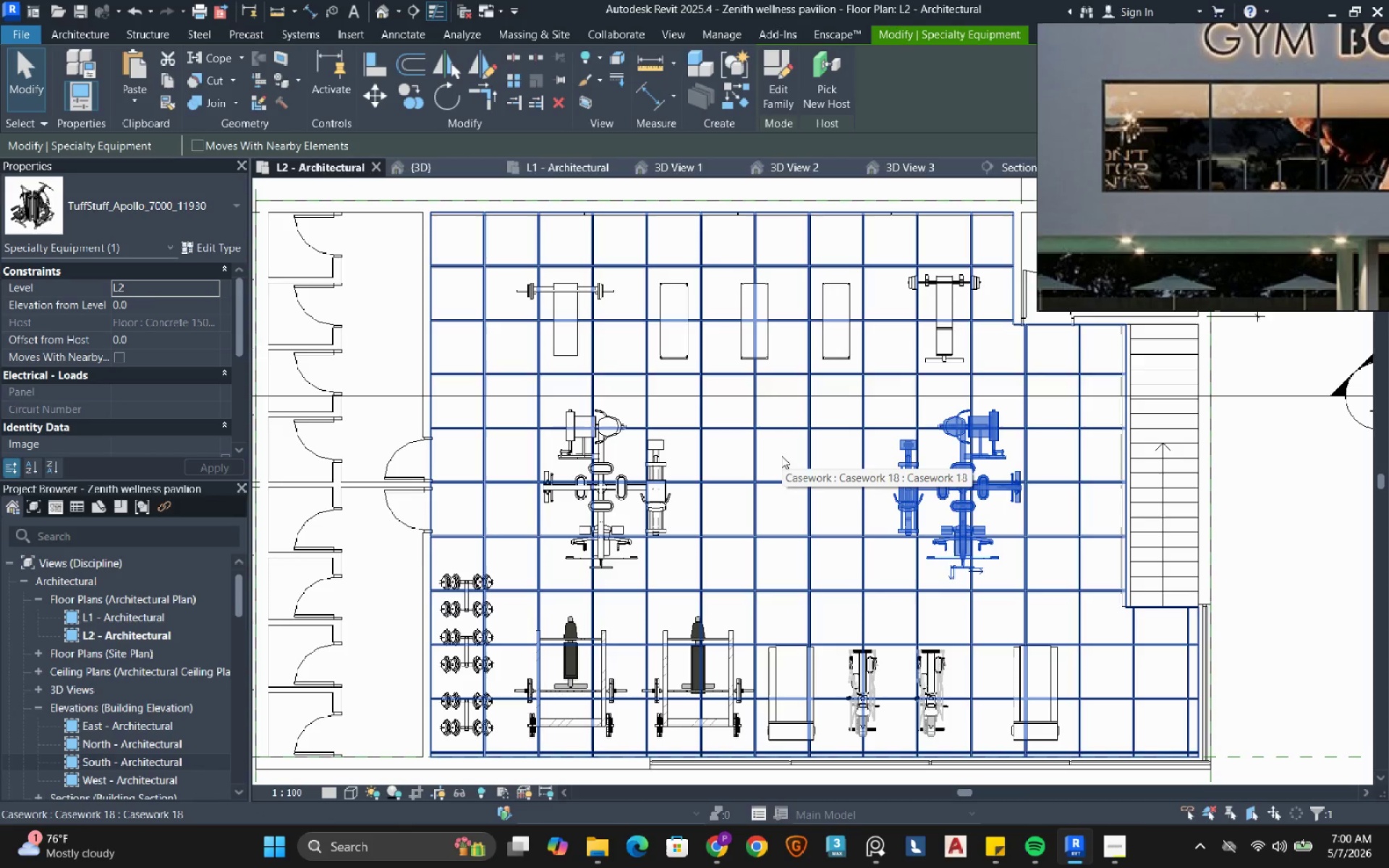 
scroll: coordinate [781, 456], scroll_direction: down, amount: 3.0
 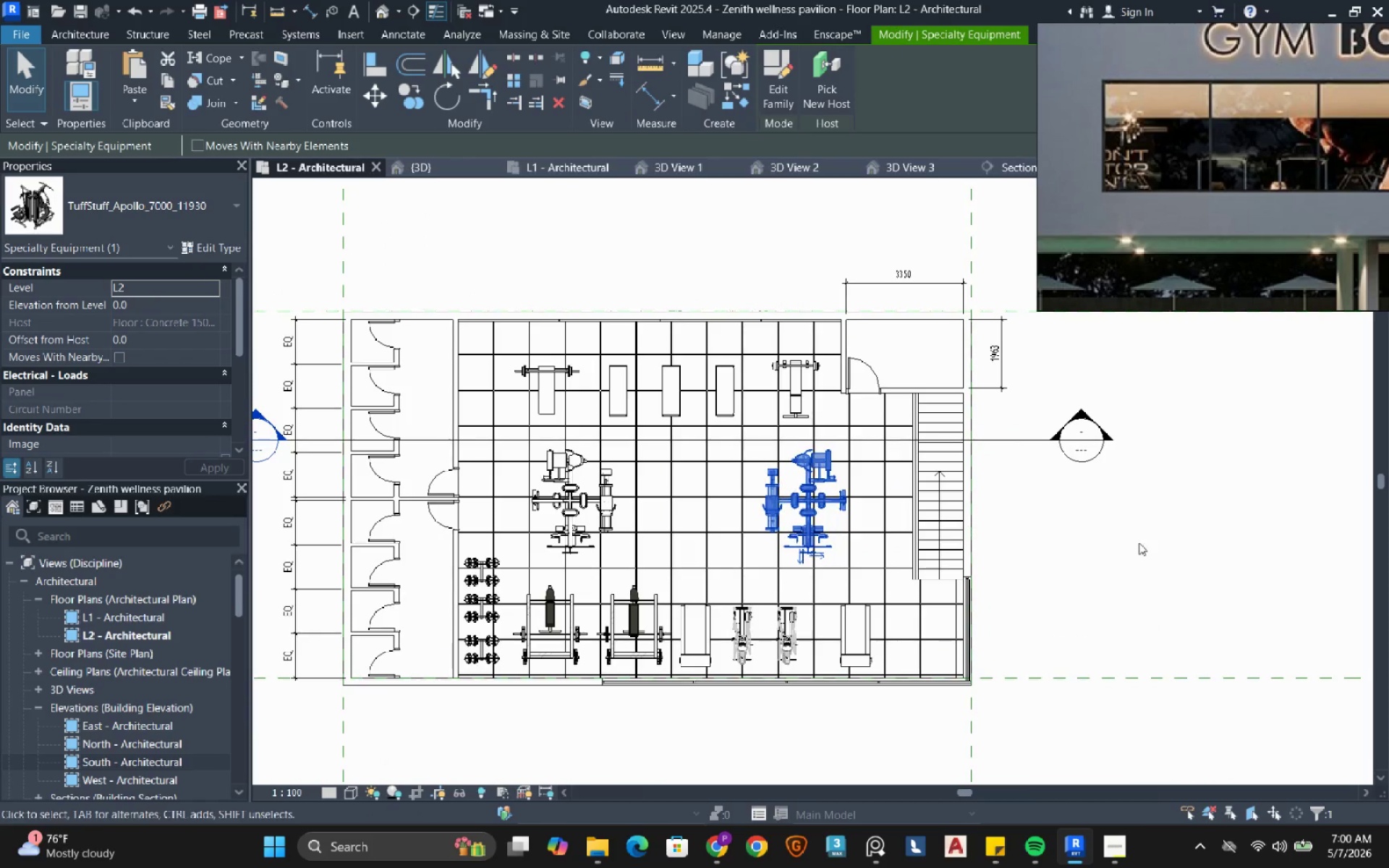 
left_click([1173, 548])
 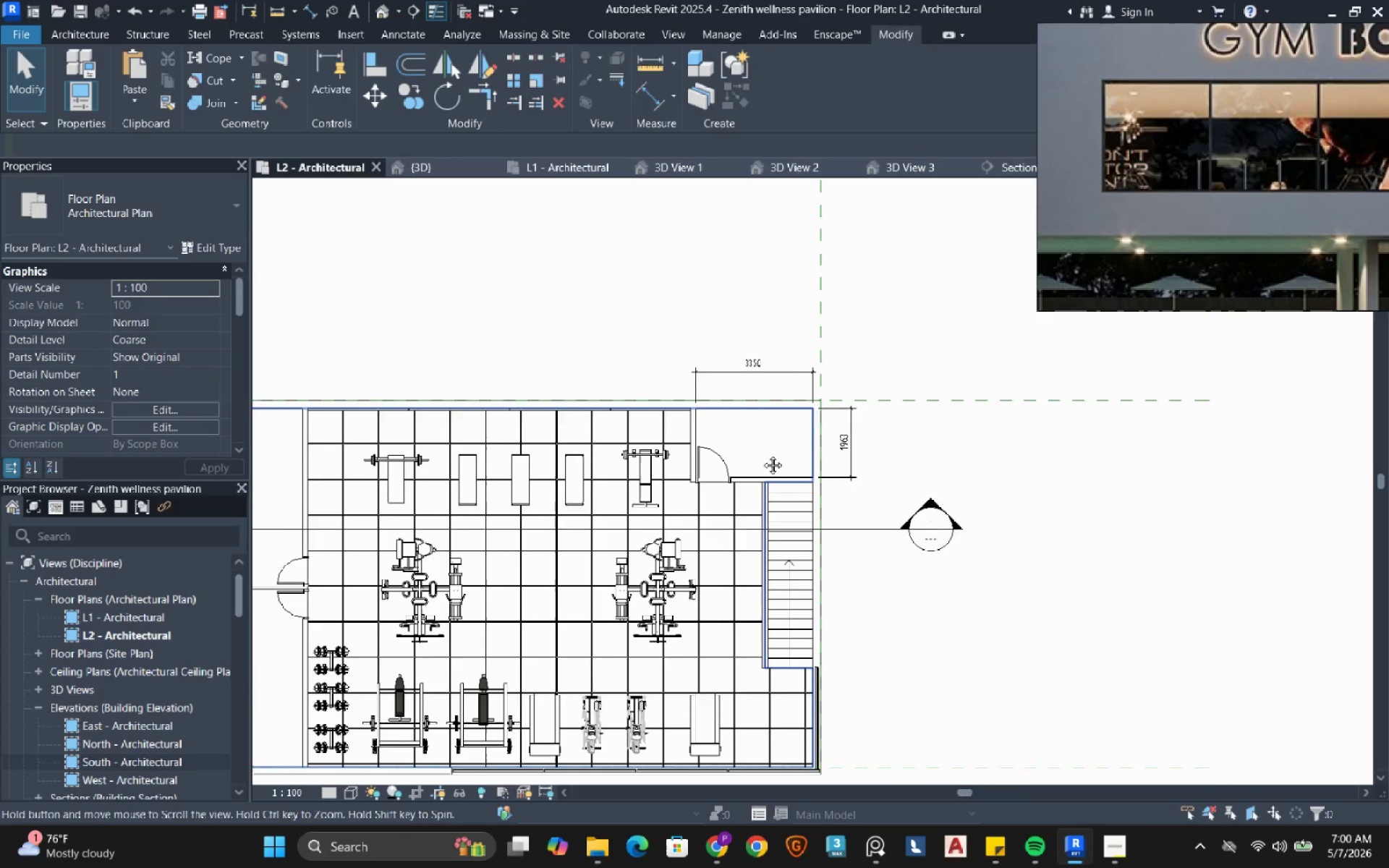 
scroll: coordinate [764, 446], scroll_direction: up, amount: 3.0
 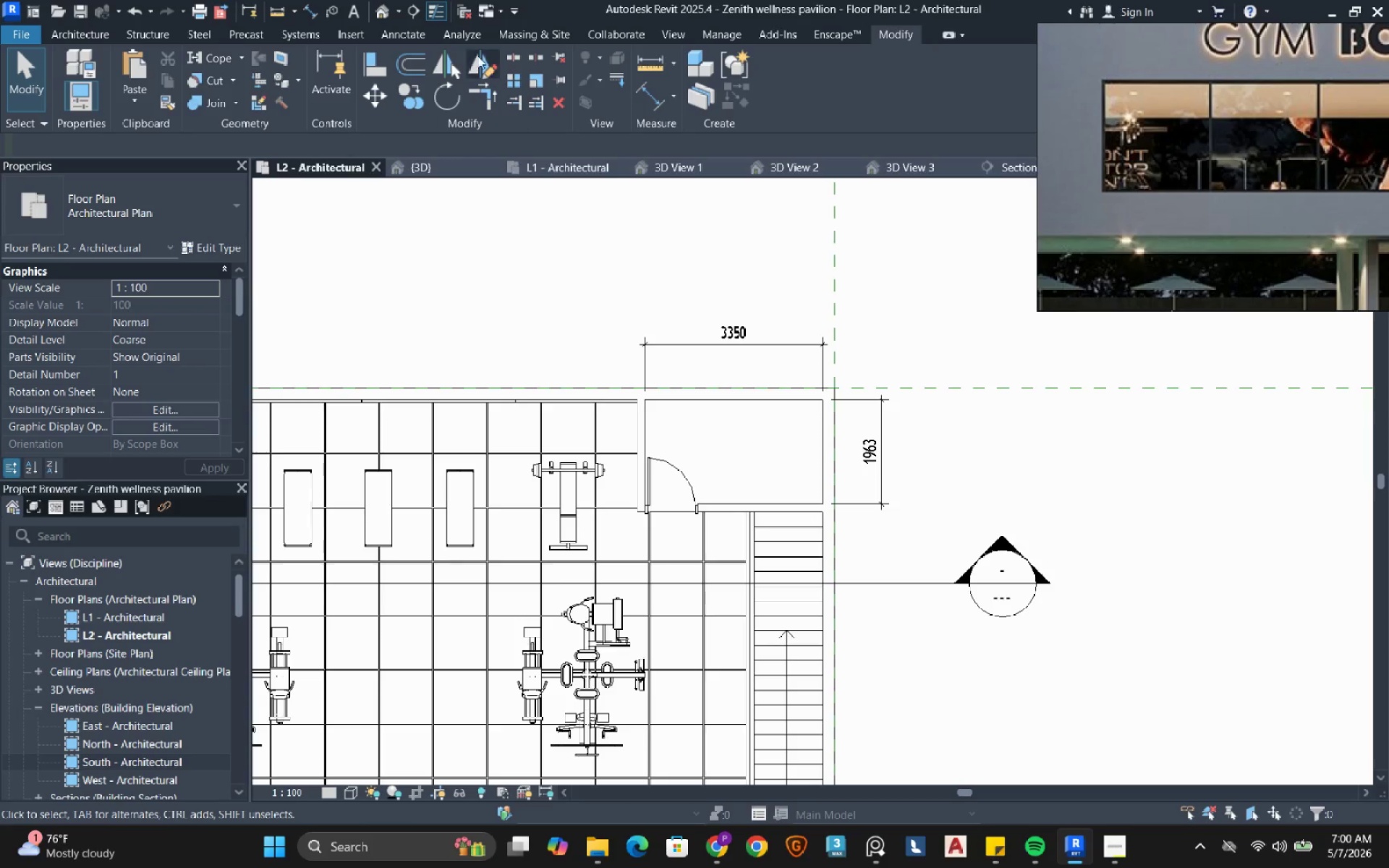 
left_click([464, 9])
 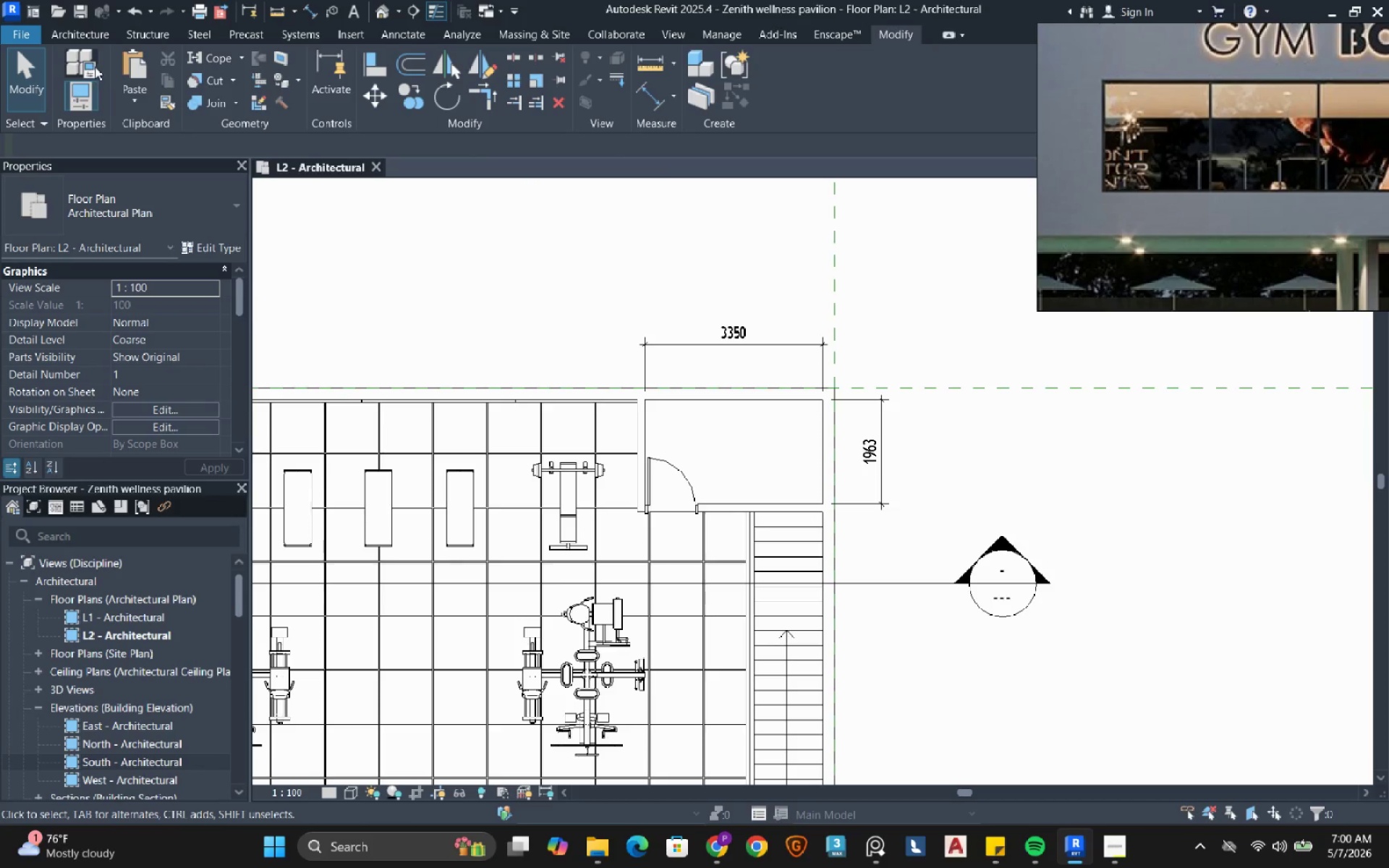 
left_click([89, 35])
 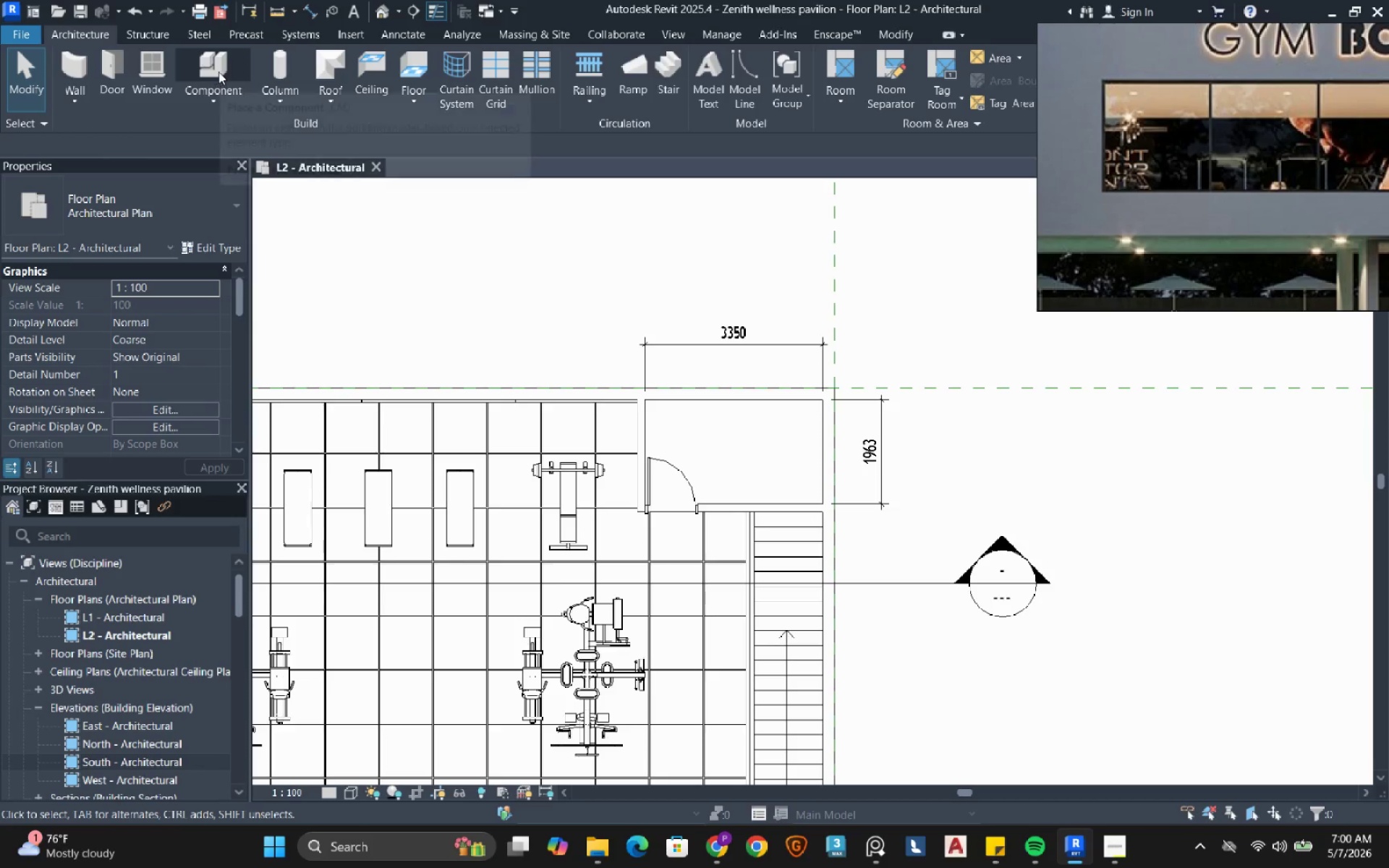 
left_click([218, 72])
 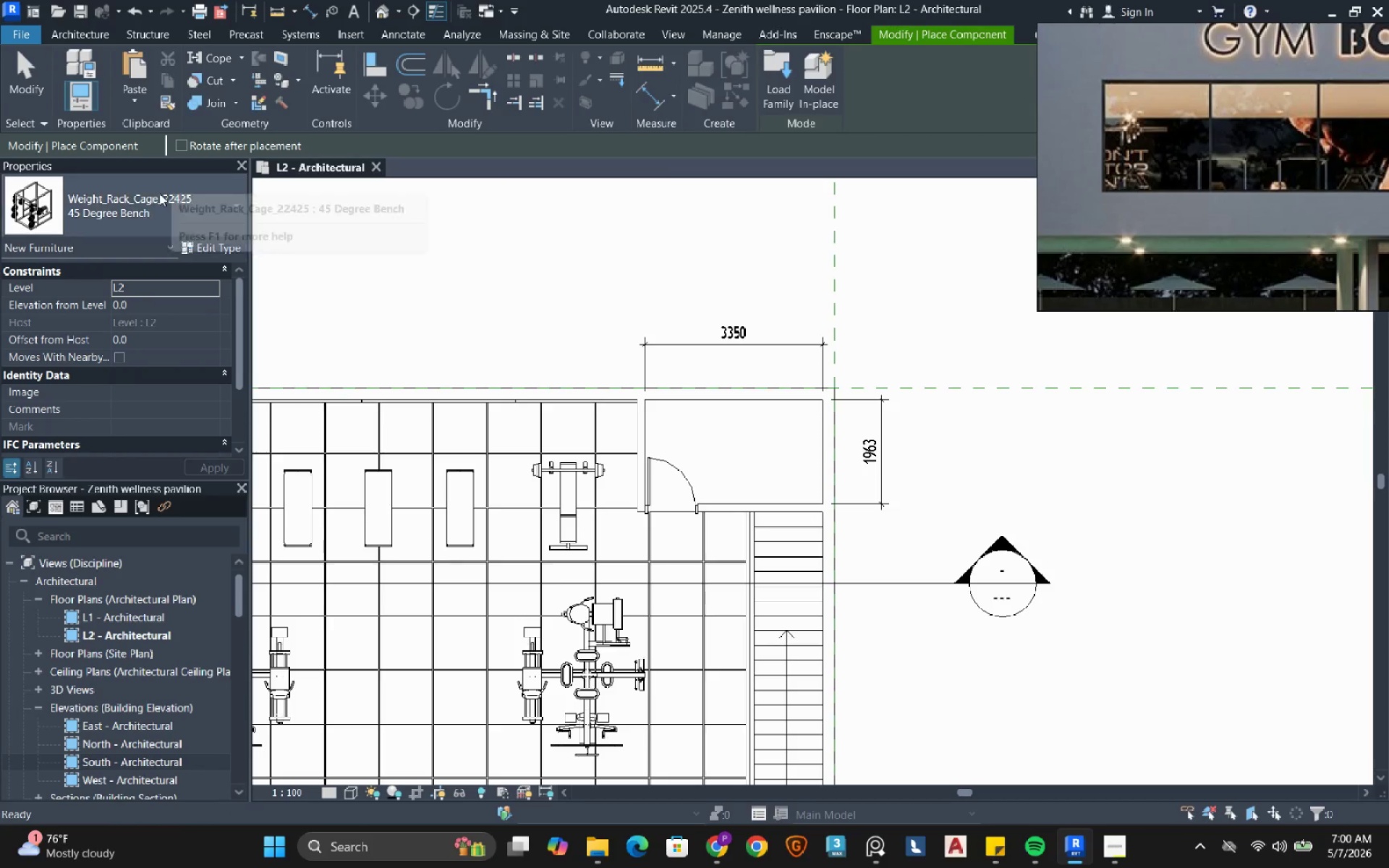 
left_click([159, 193])
 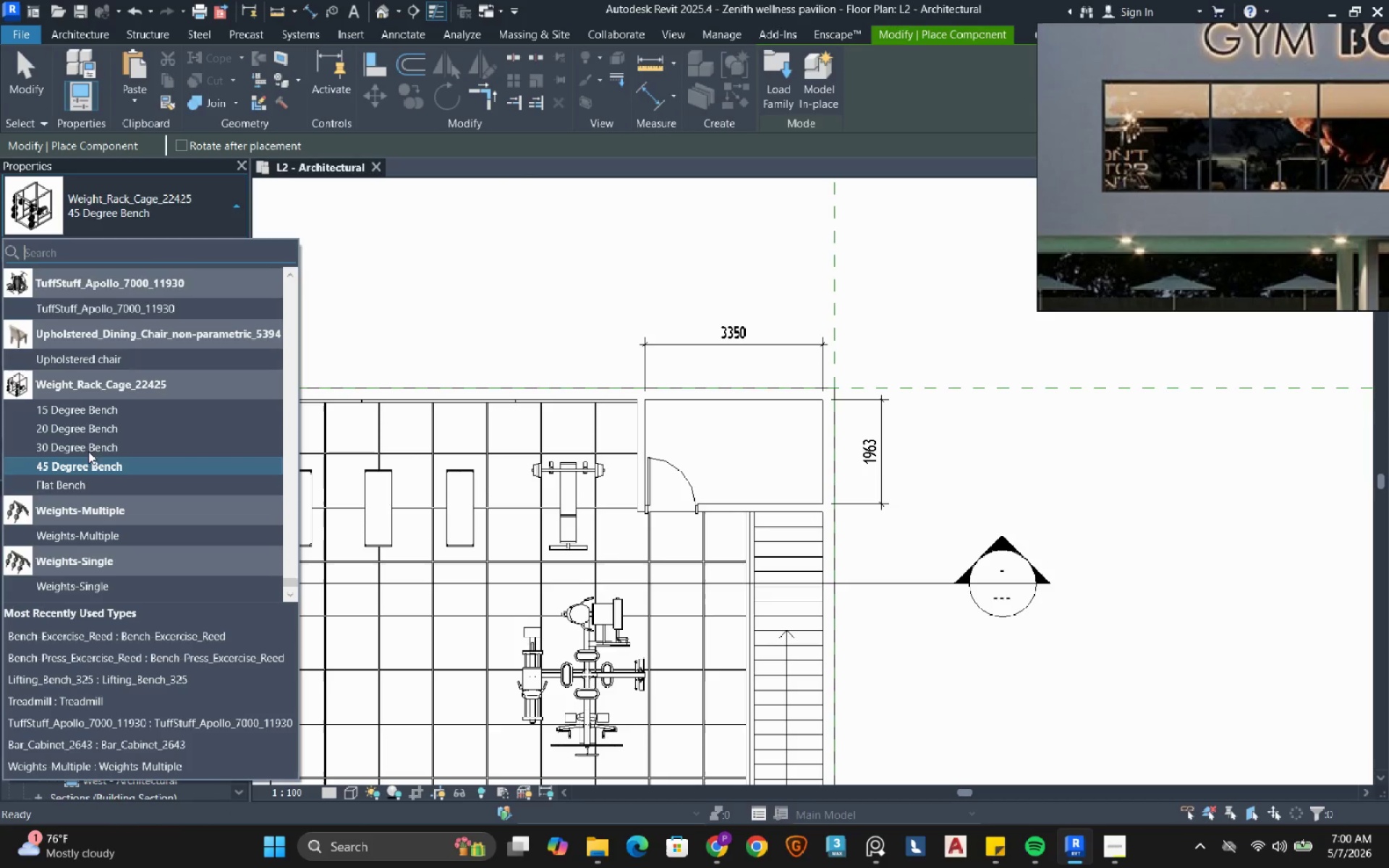 
wait(6.45)
 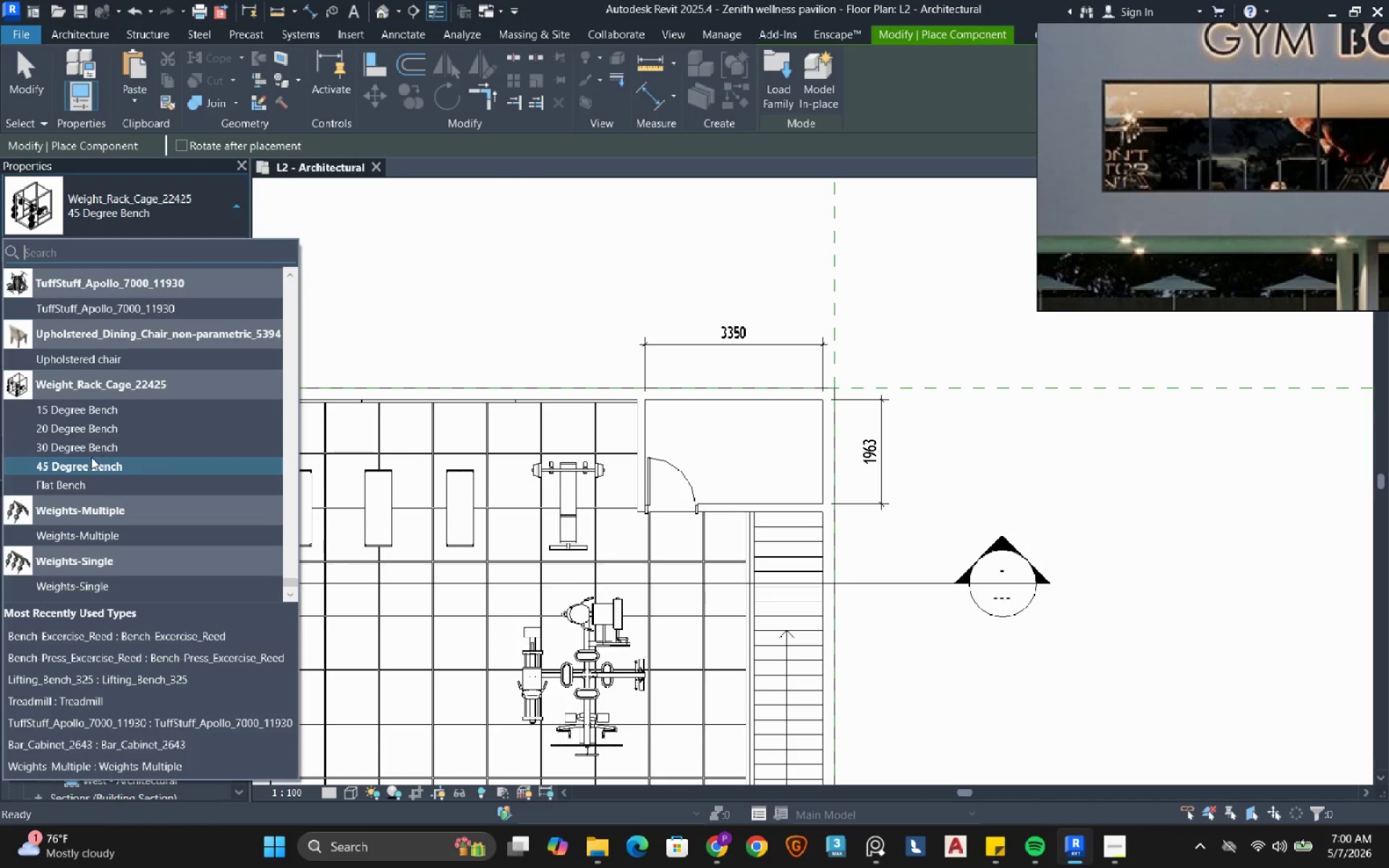 
type(desk)
 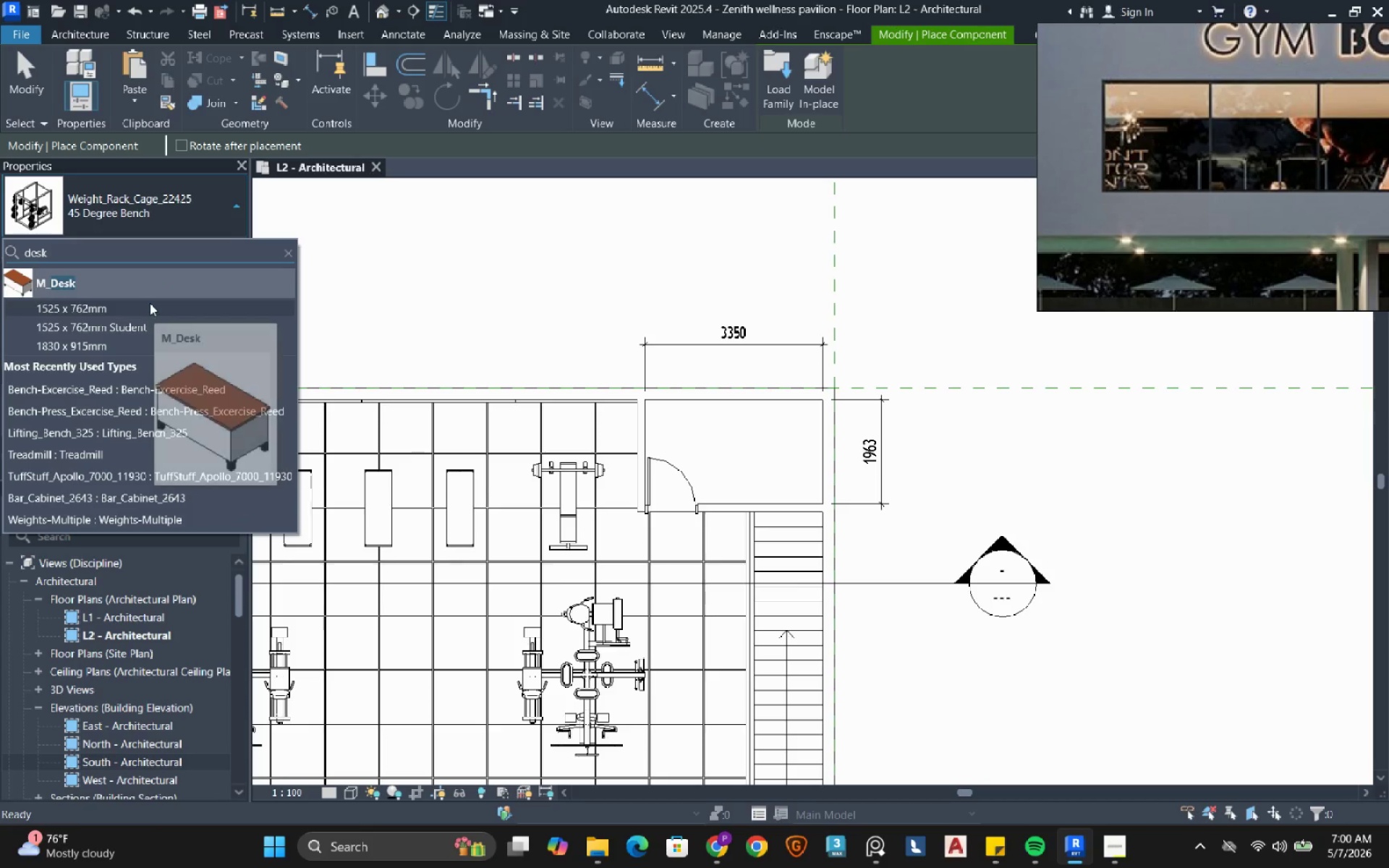 
left_click([150, 303])
 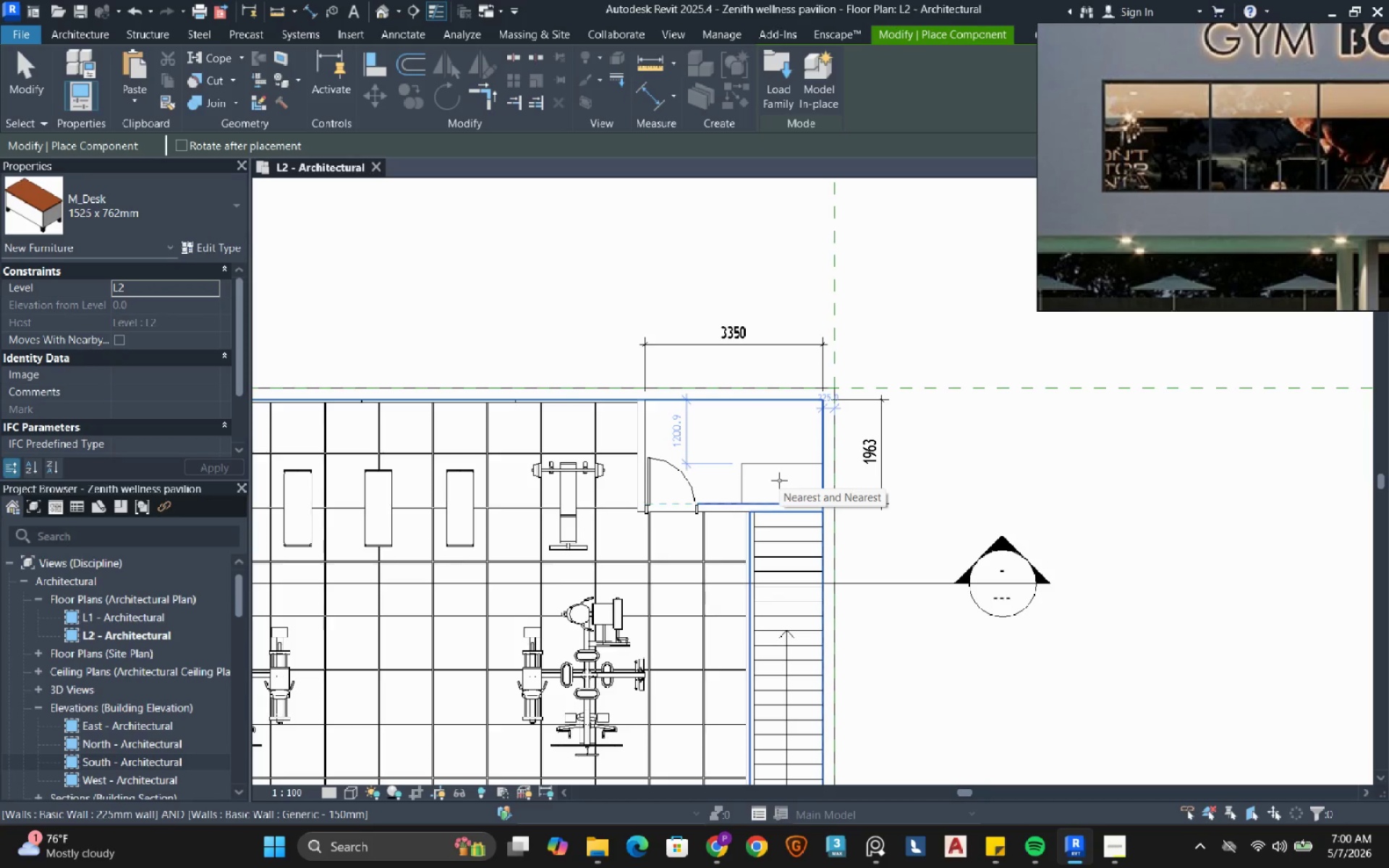 
left_click([779, 480])
 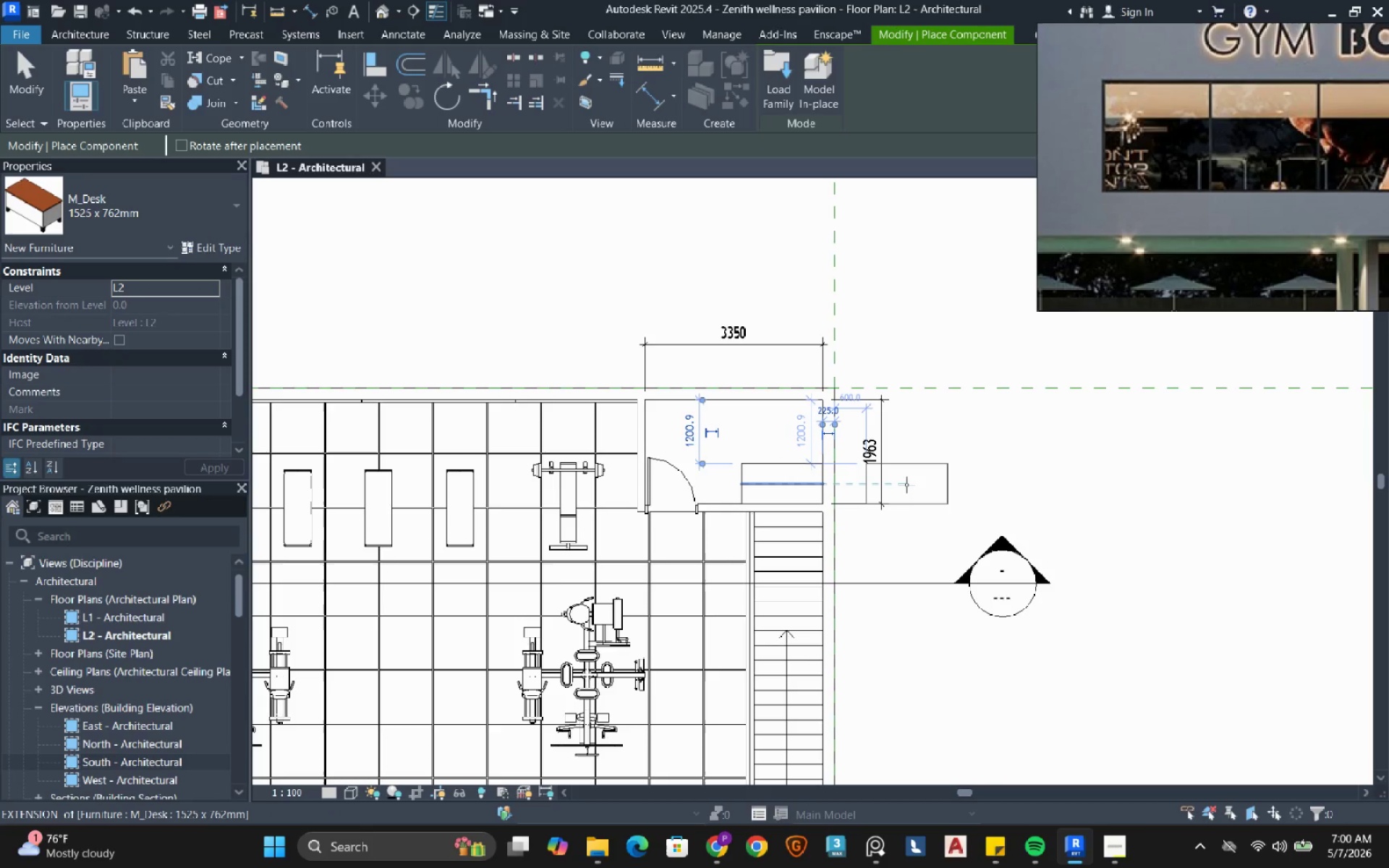 
key(Escape)
 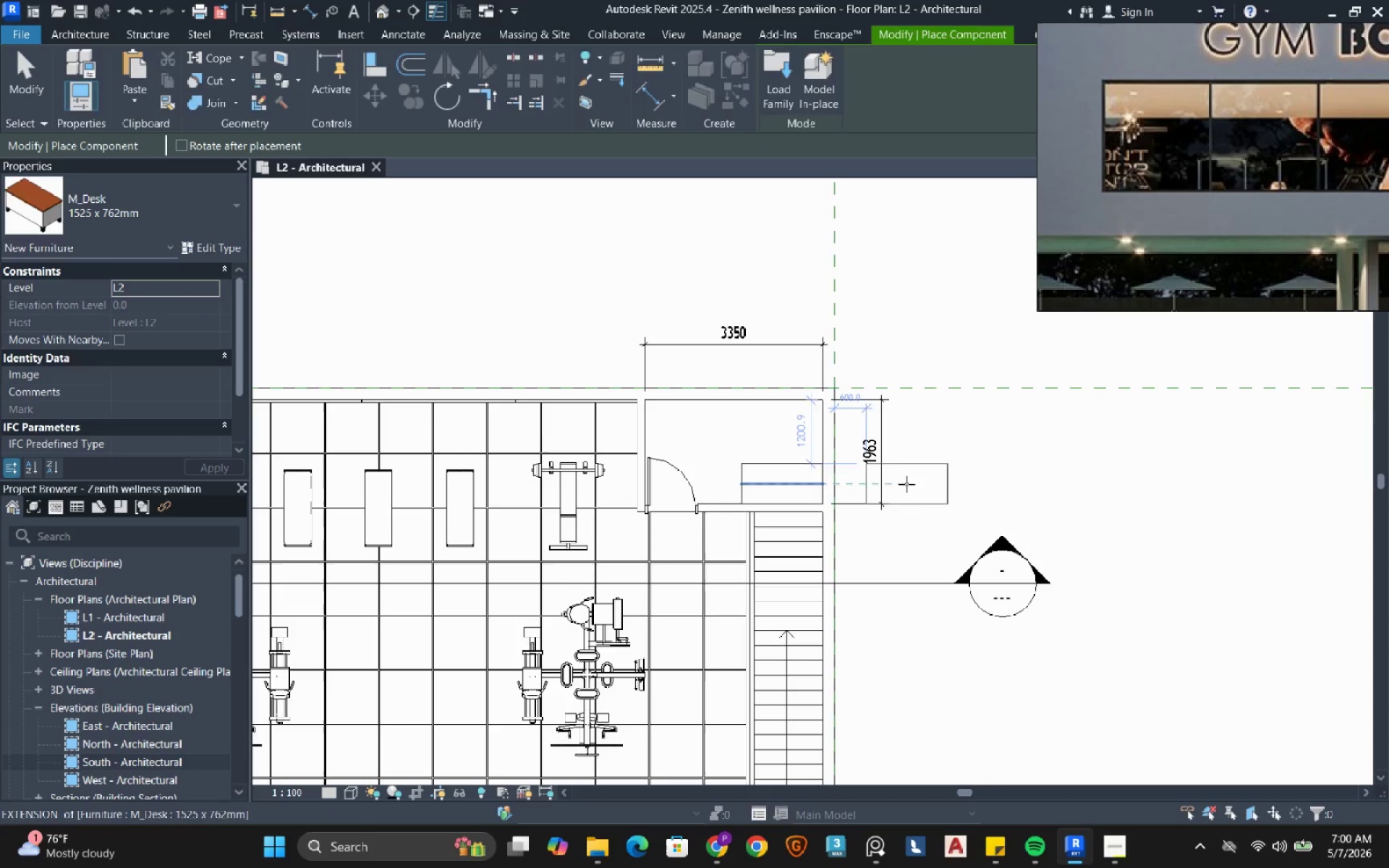 
key(Escape)
 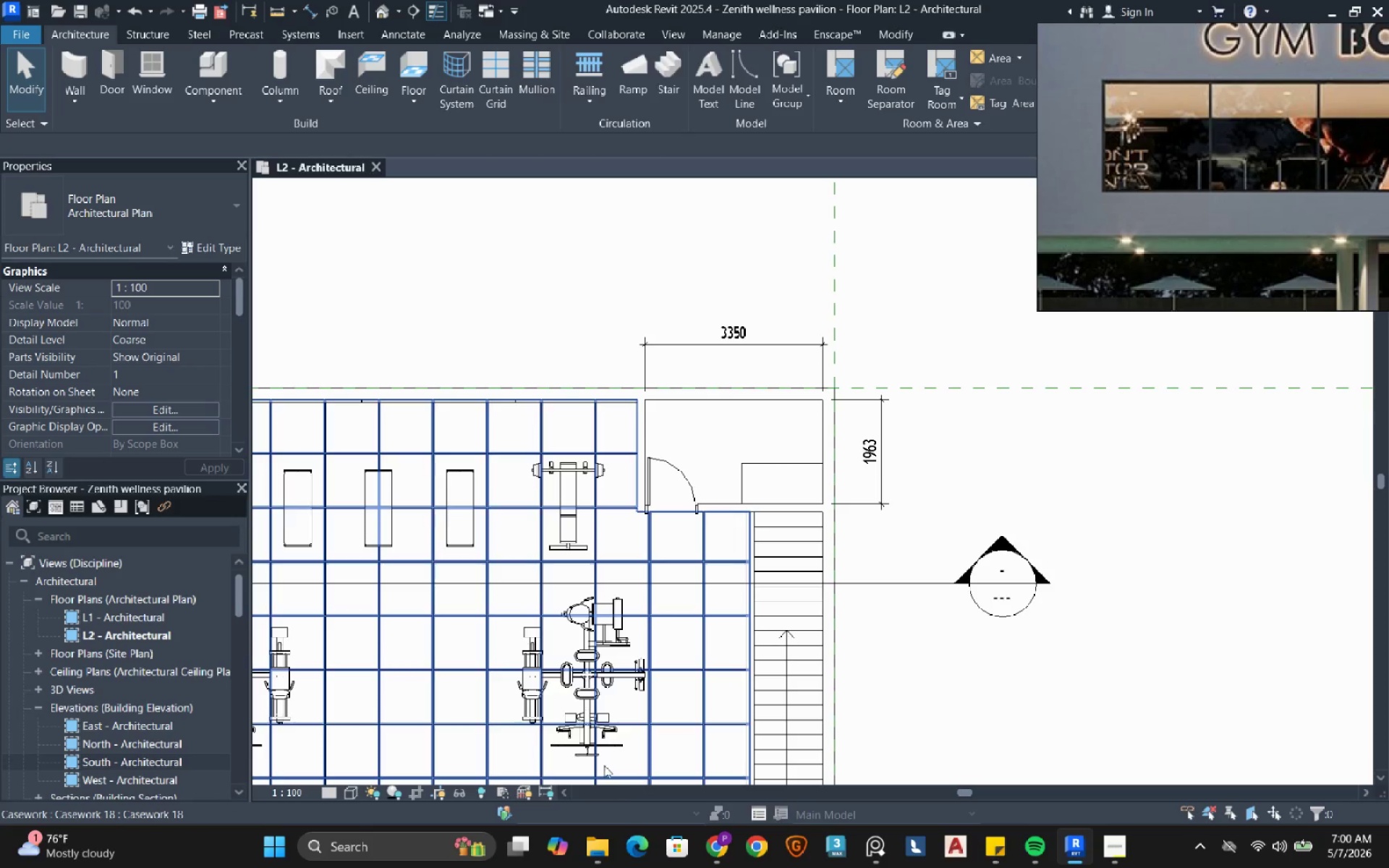 
left_click([599, 848])
 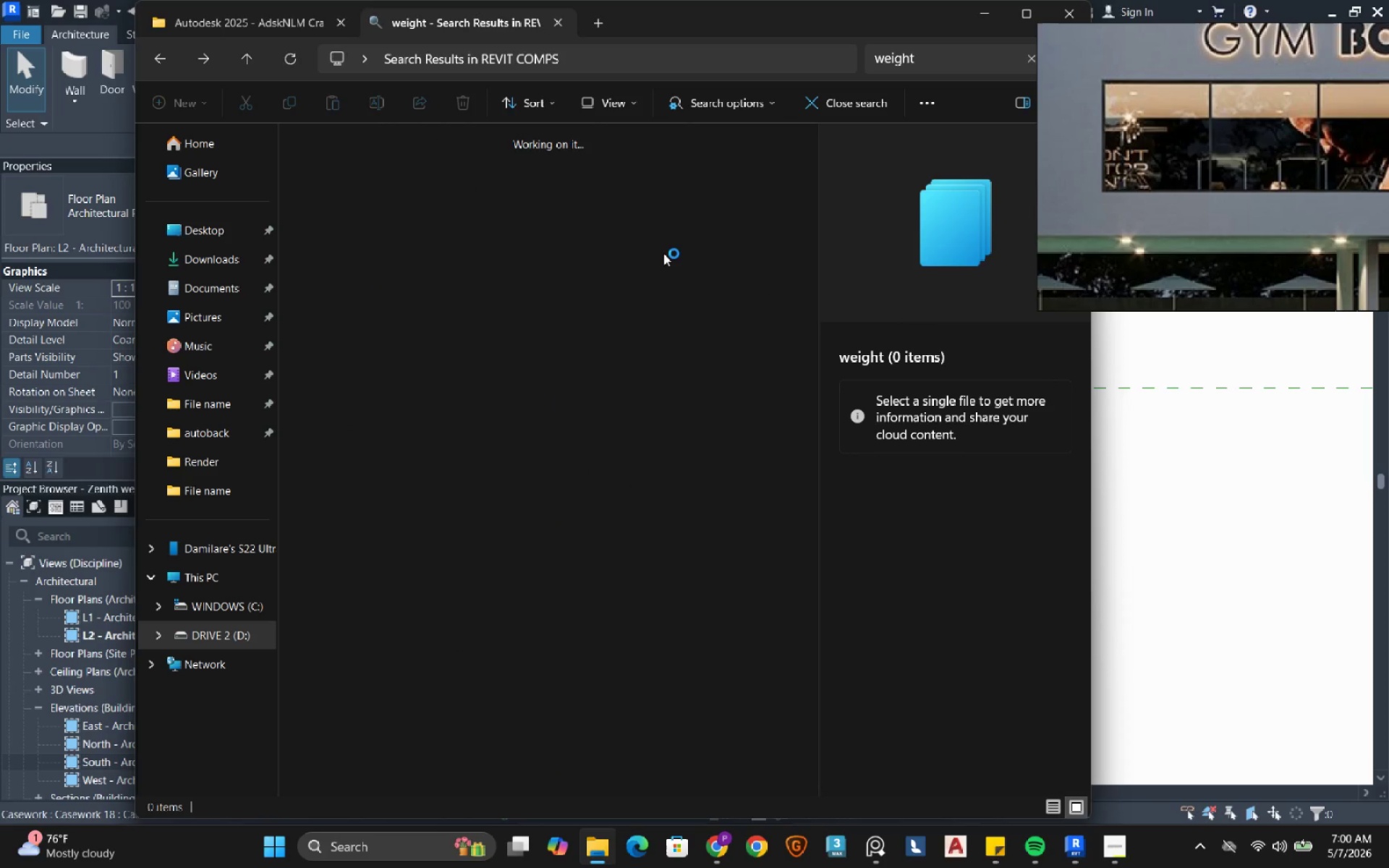 
left_click_drag(start_coordinate=[931, 57], to_coordinate=[794, 63])
 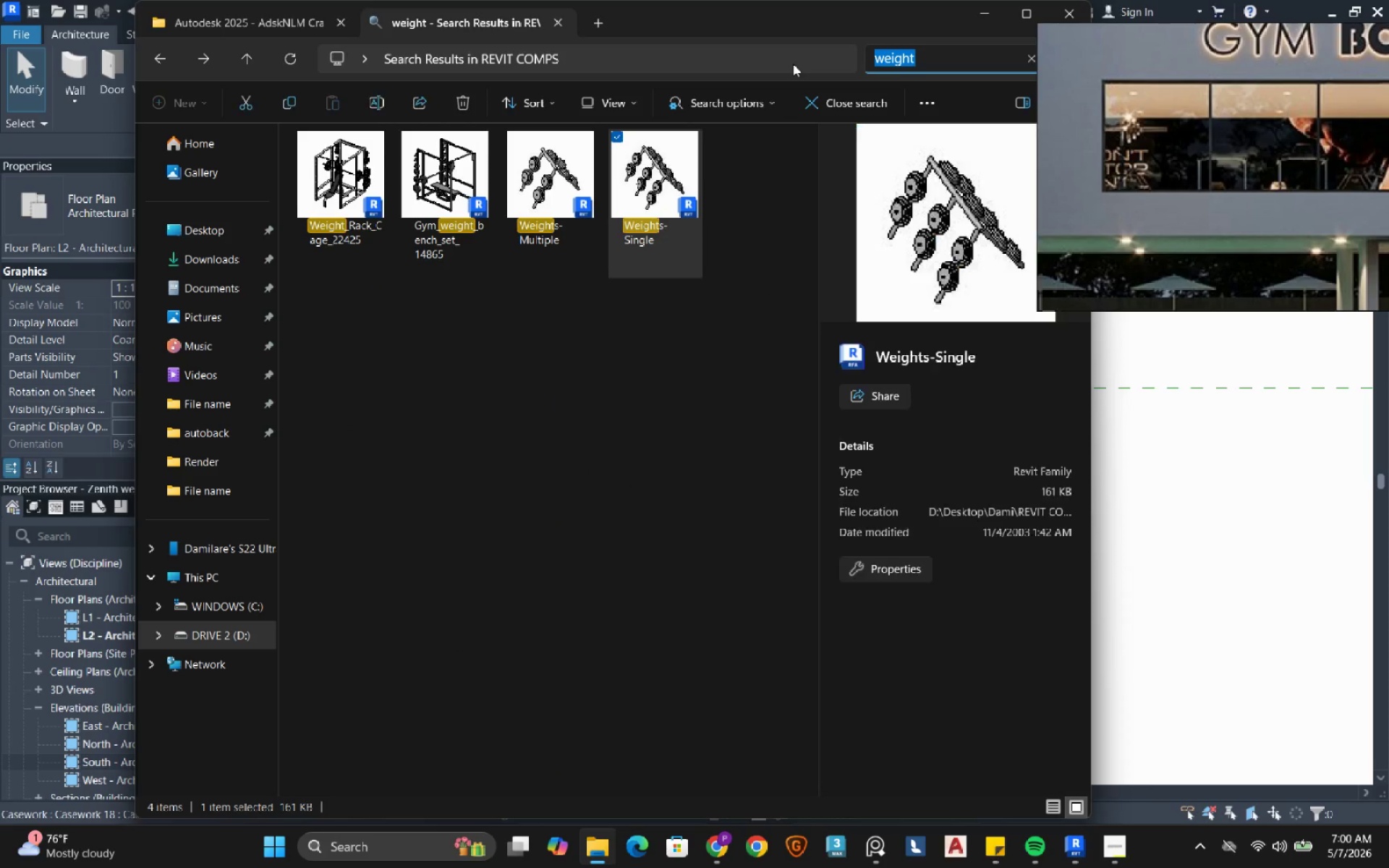 
type(cha)
key(Backspace)
key(Backspace)
key(Backspace)
type(office)
 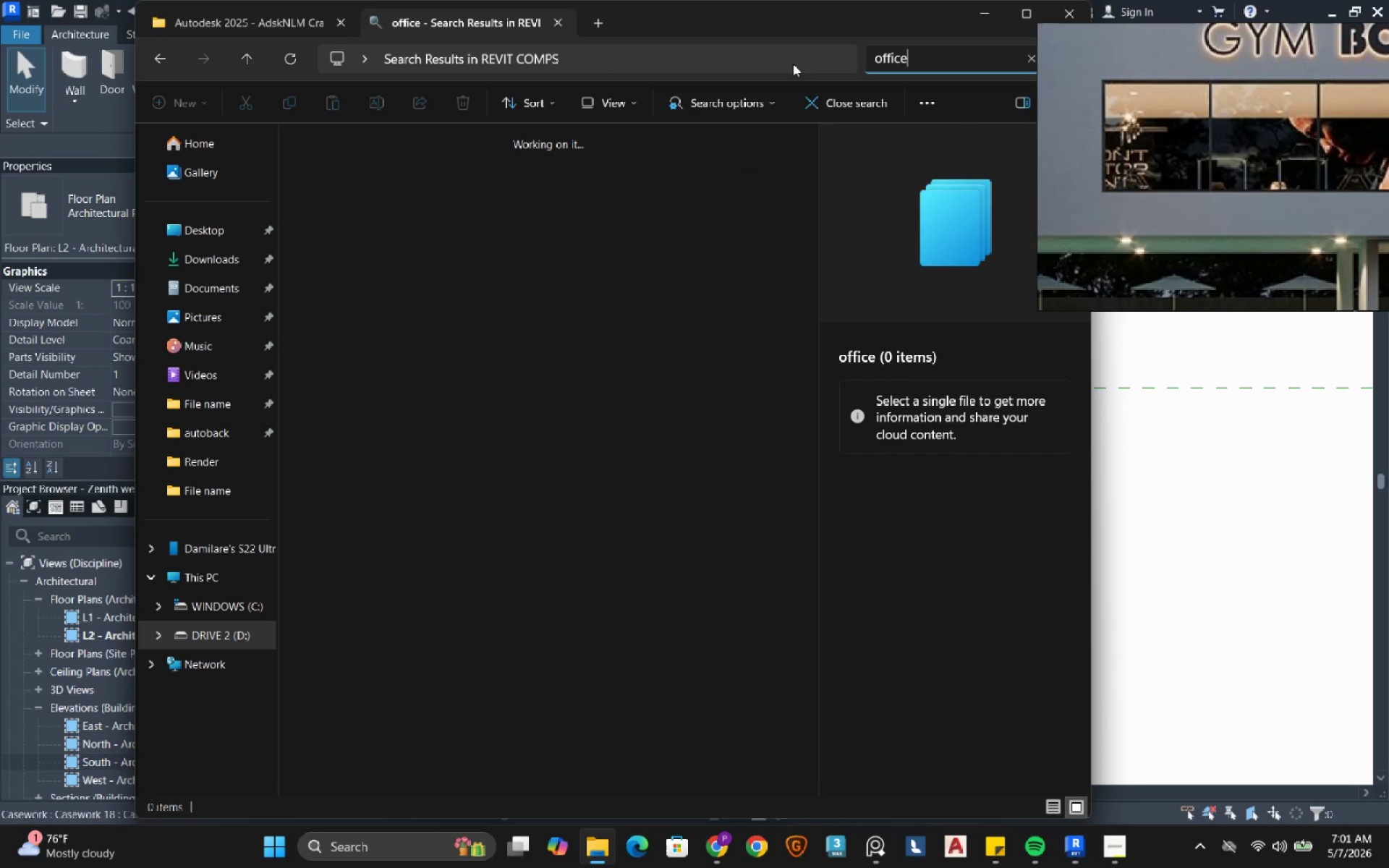 
key(Enter)
 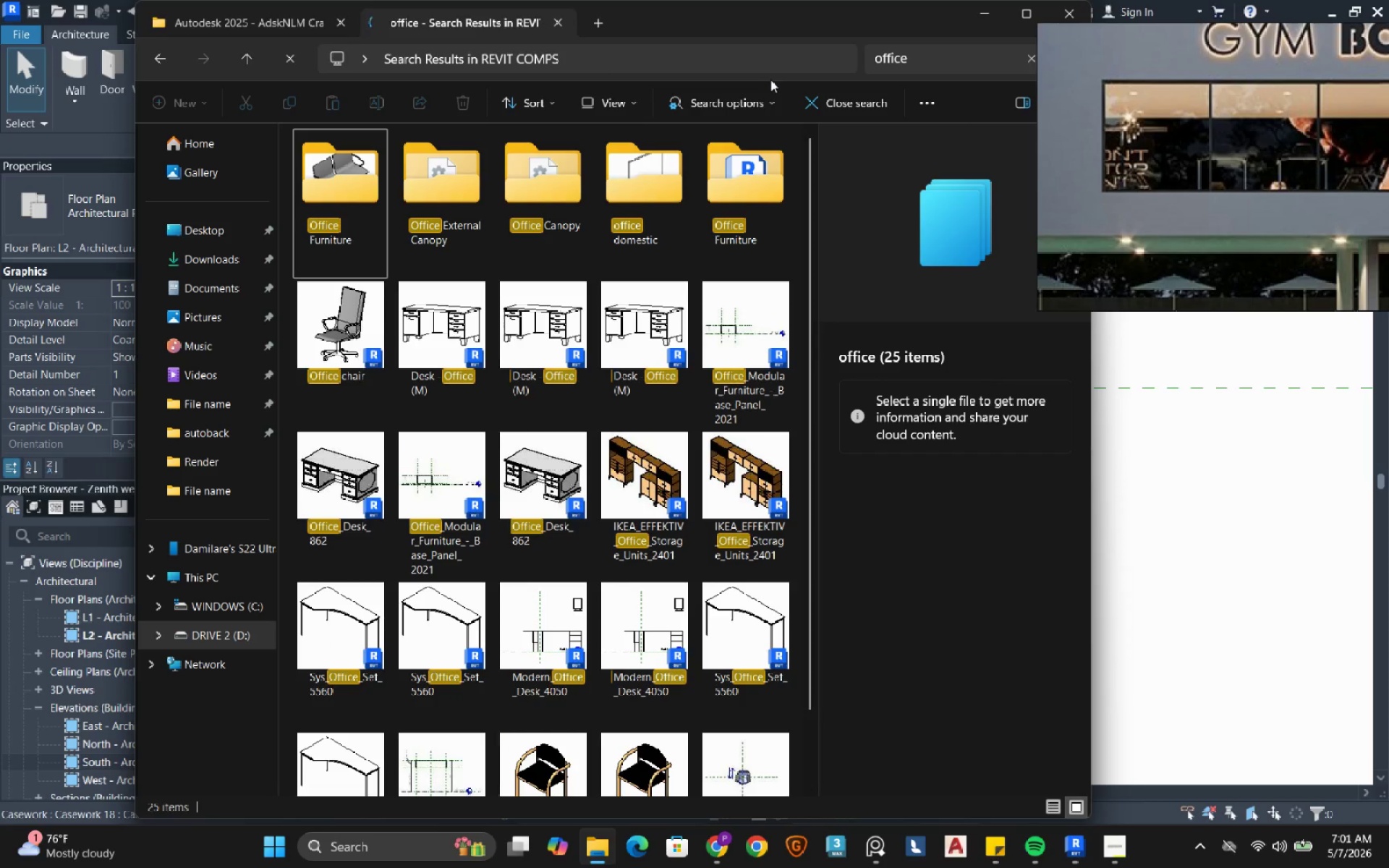 
mouse_move([514, 224])
 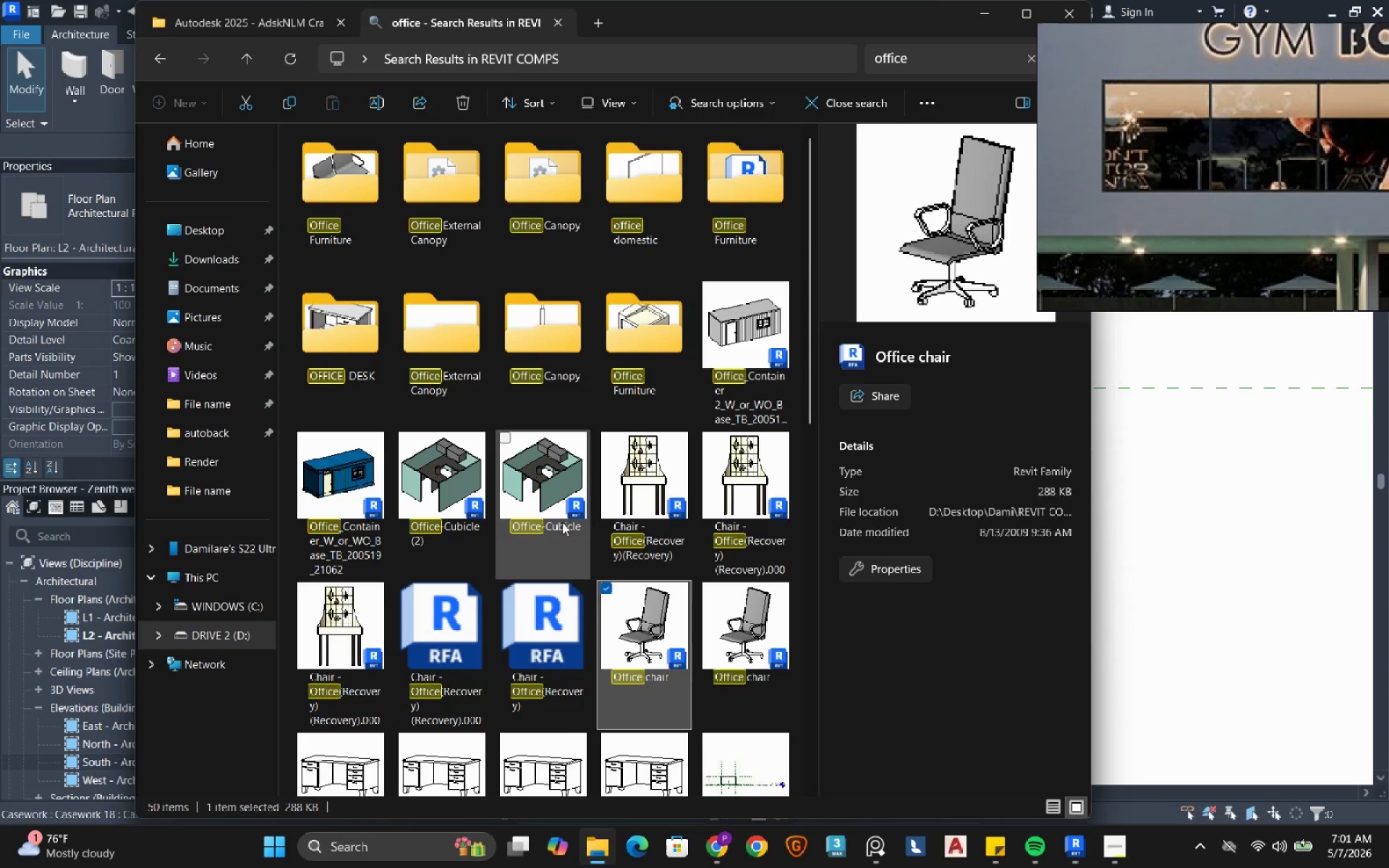 
scroll: coordinate [562, 522], scroll_direction: down, amount: 1.0
 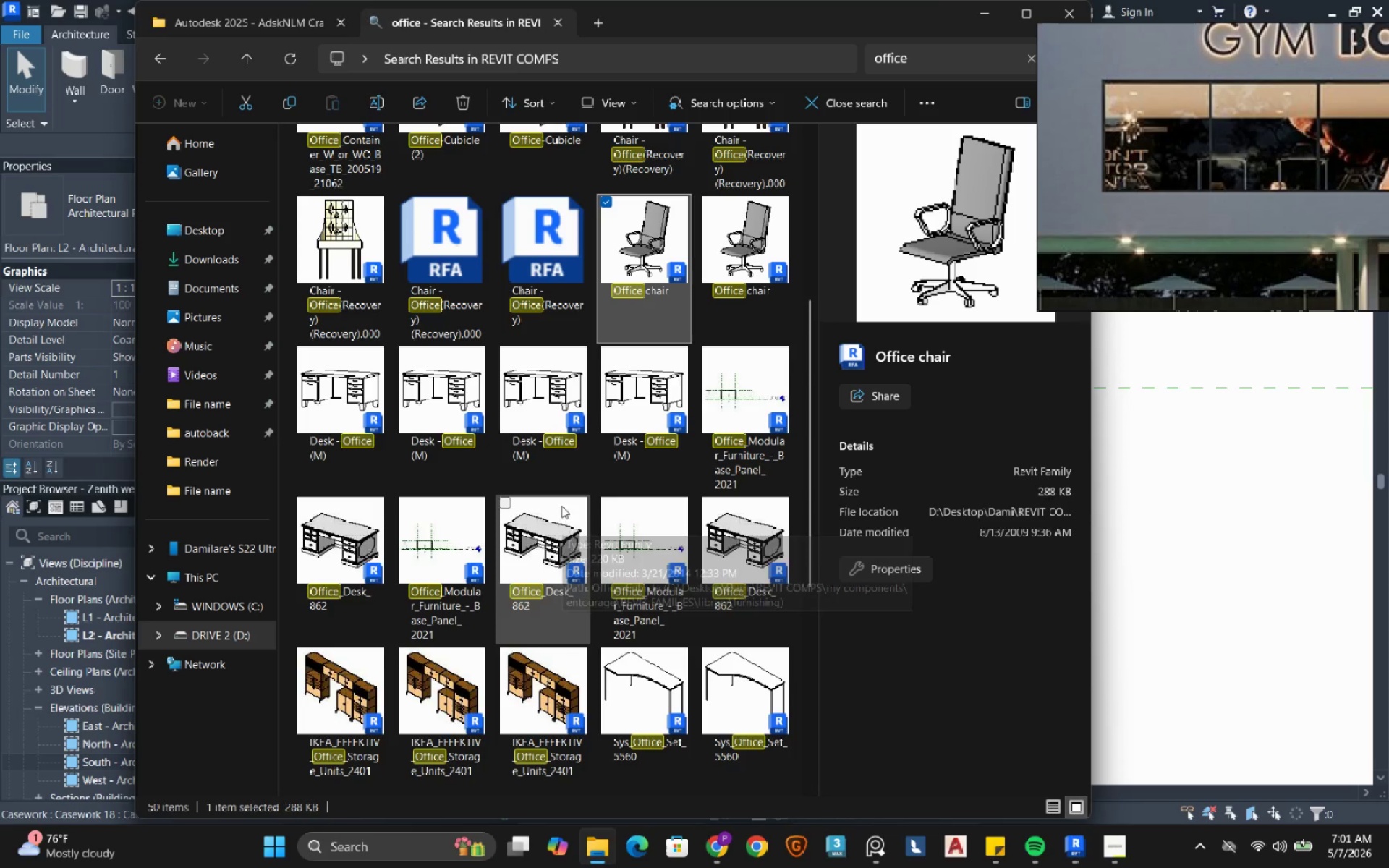 
mouse_move([553, 432])
 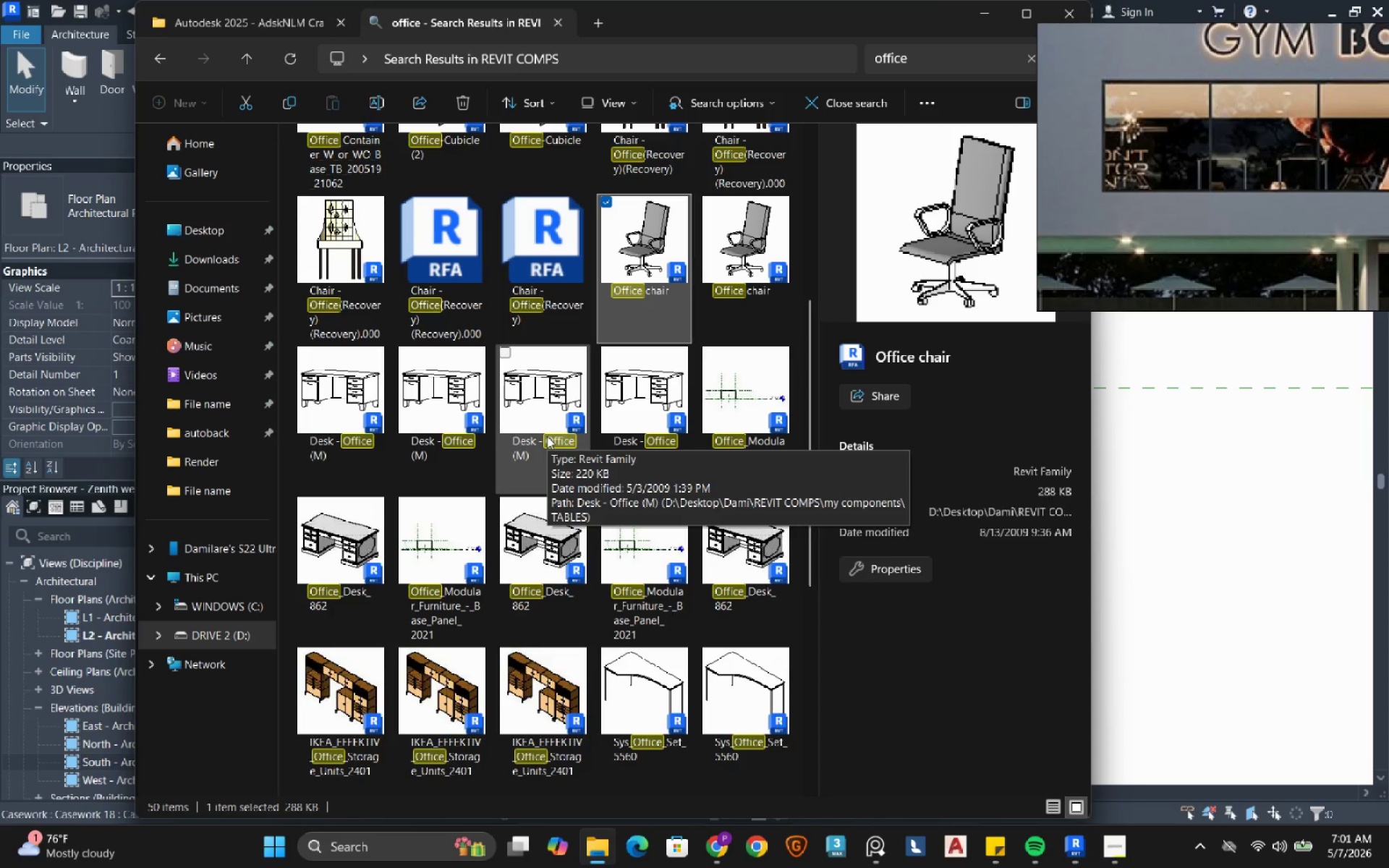 
scroll: coordinate [546, 436], scroll_direction: down, amount: 2.0
 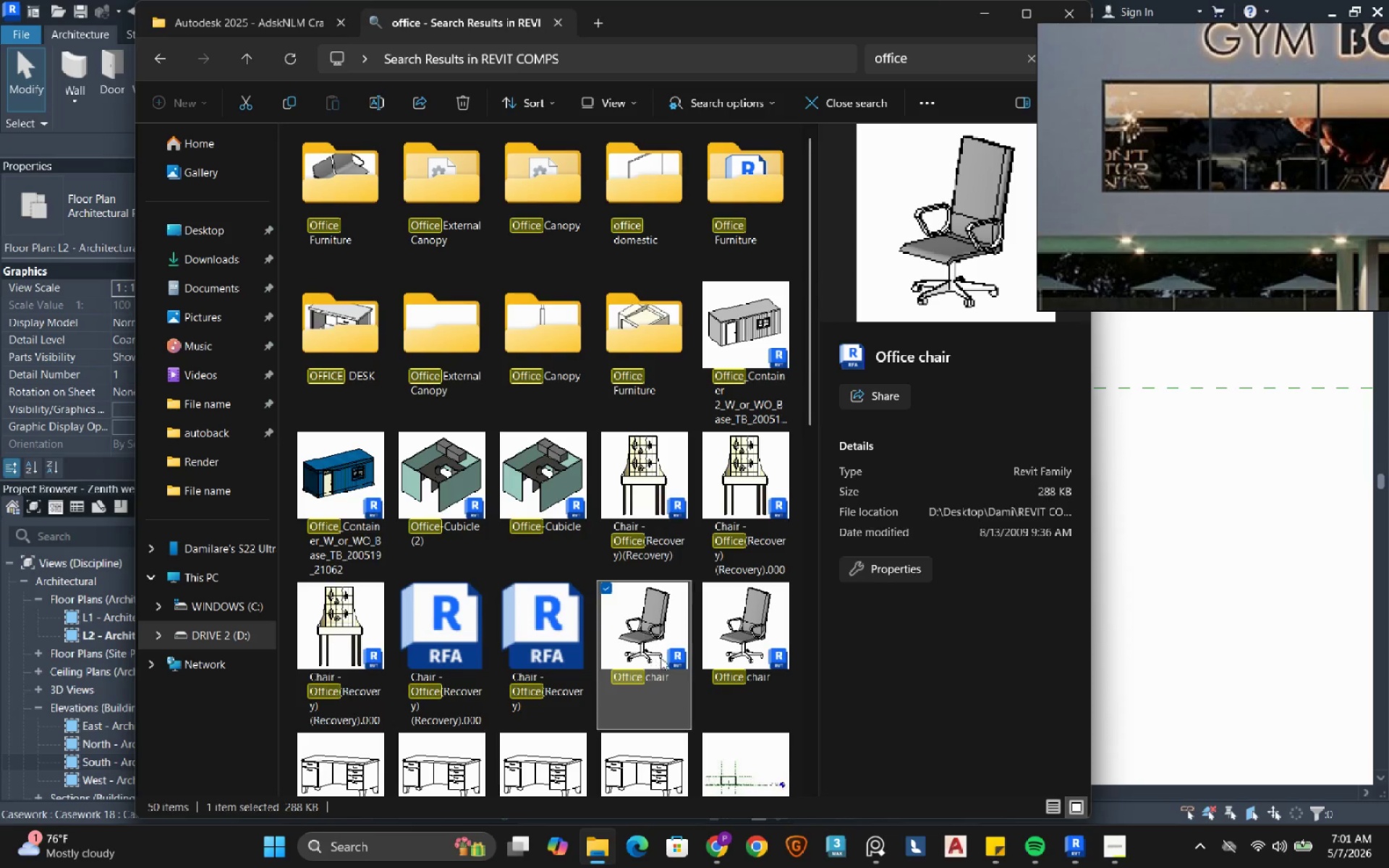 
left_click_drag(start_coordinate=[652, 620], to_coordinate=[1156, 609])
 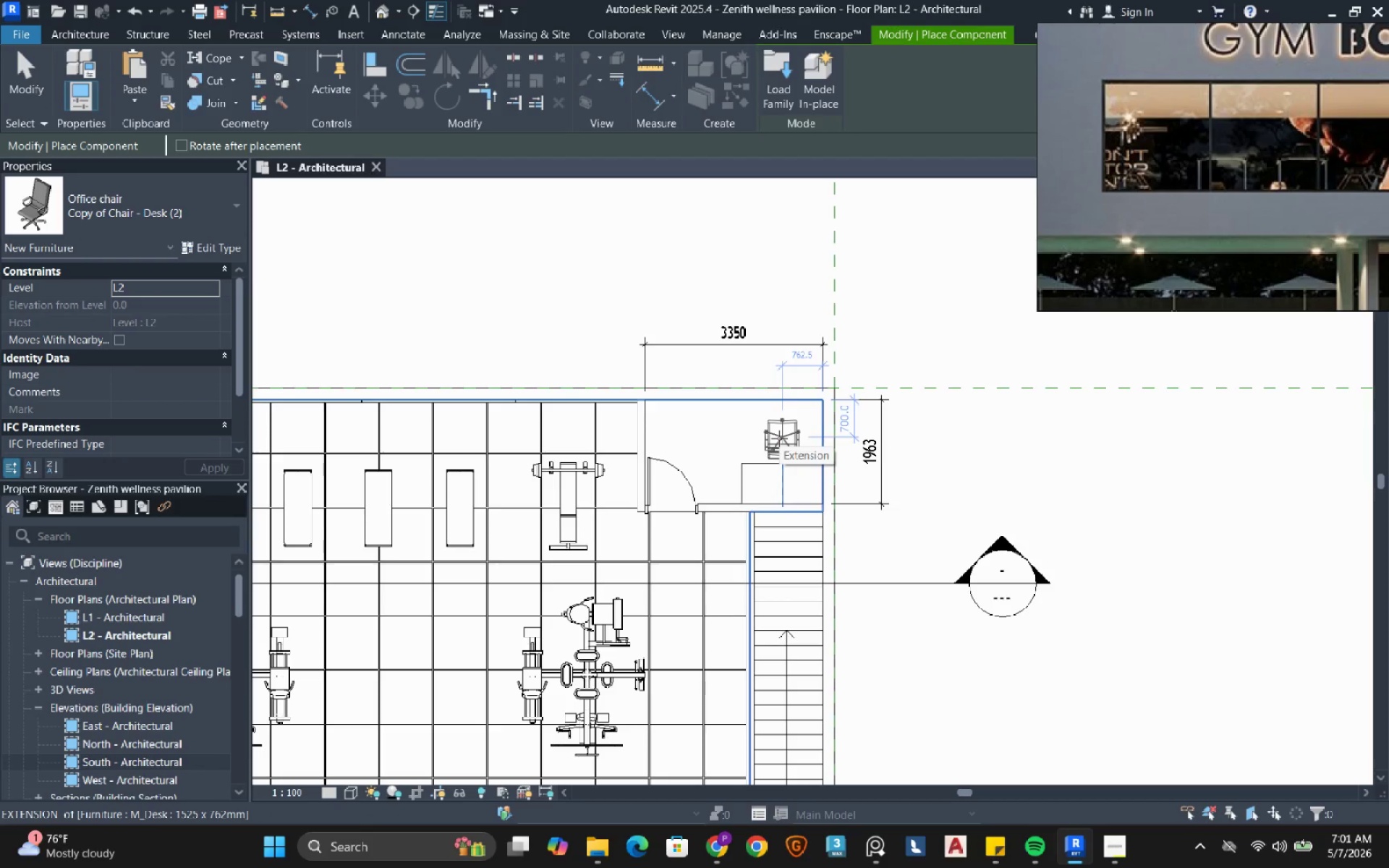 
left_click([781, 441])
 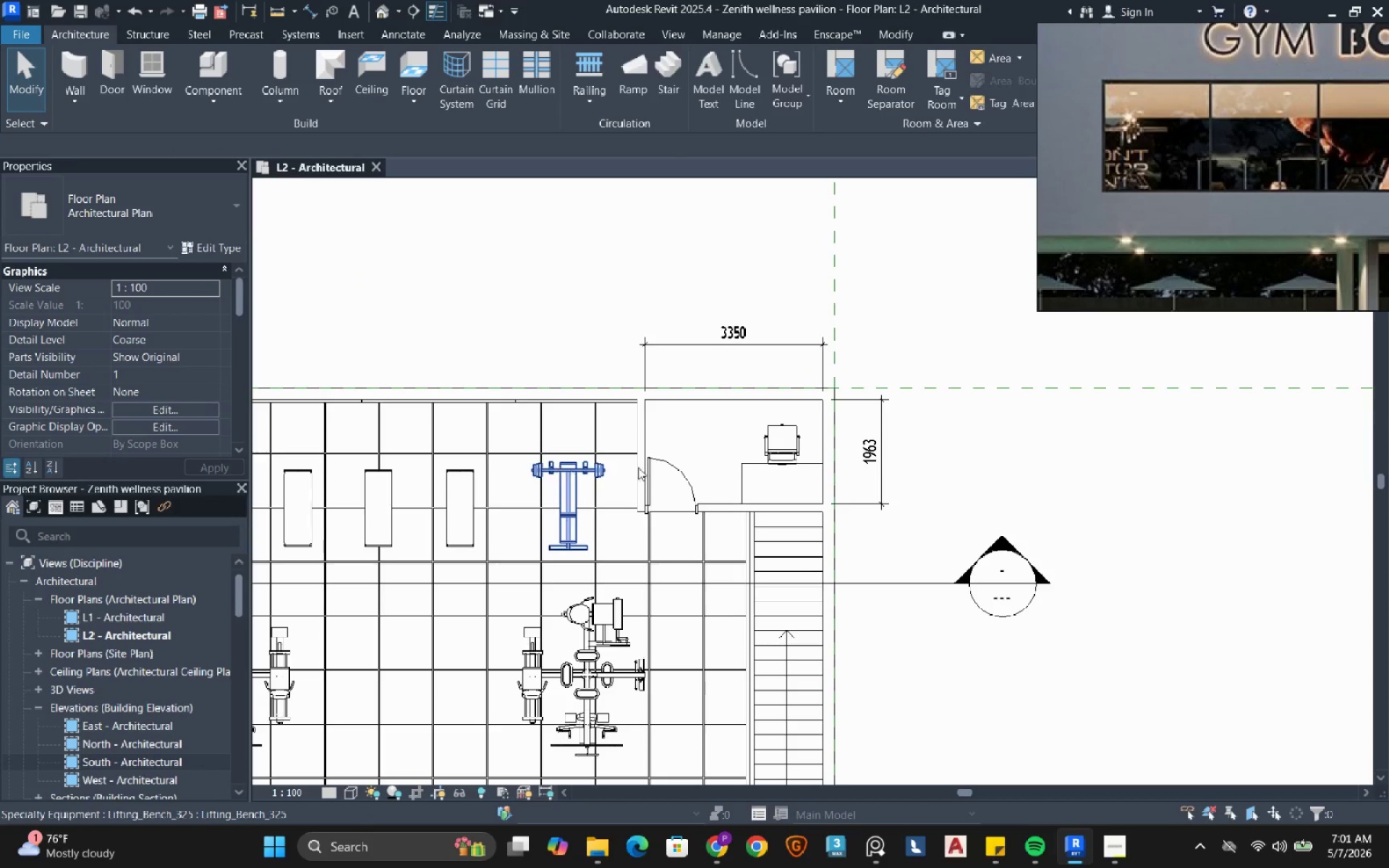 
left_click([775, 455])
 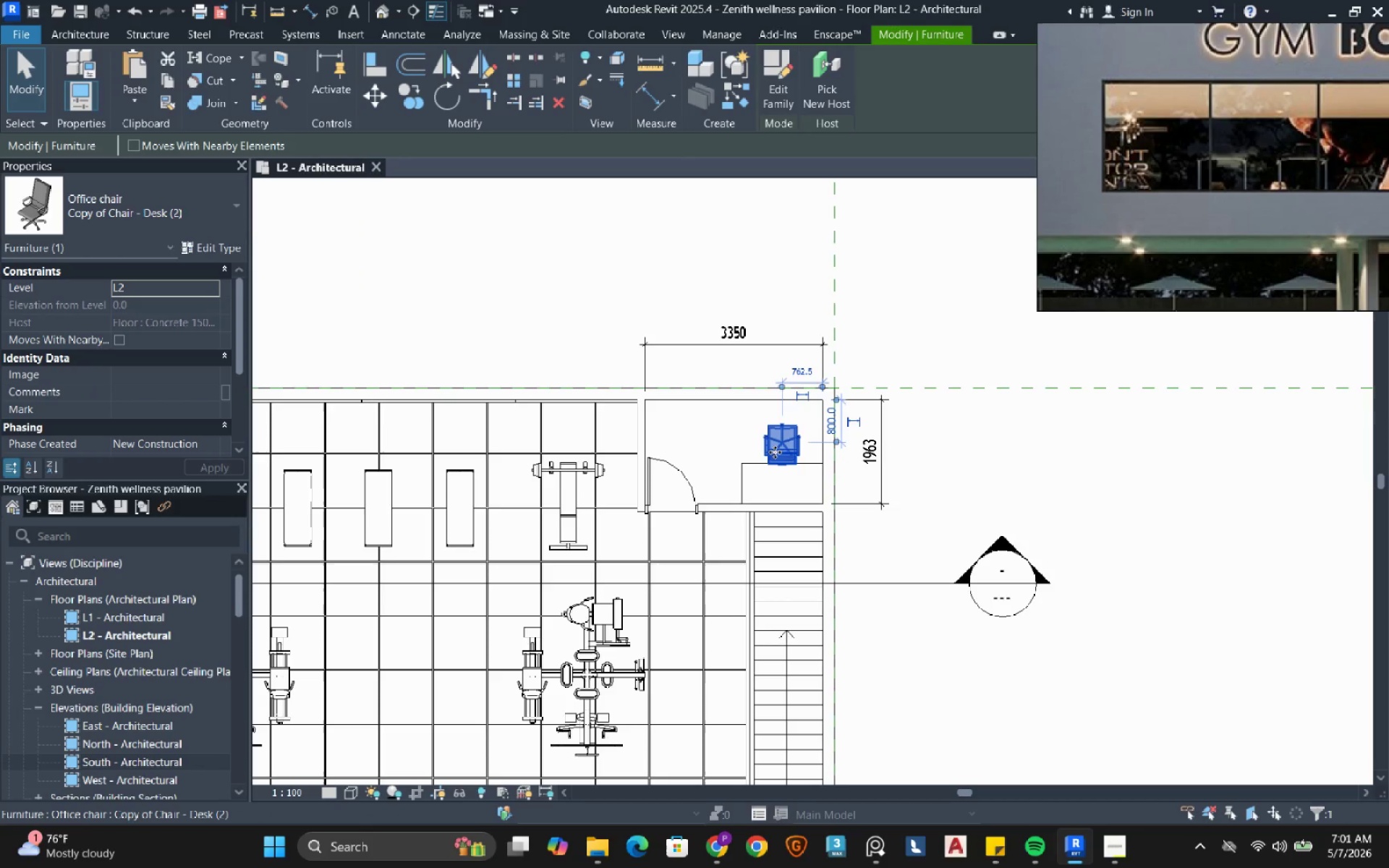 
key(Space)
 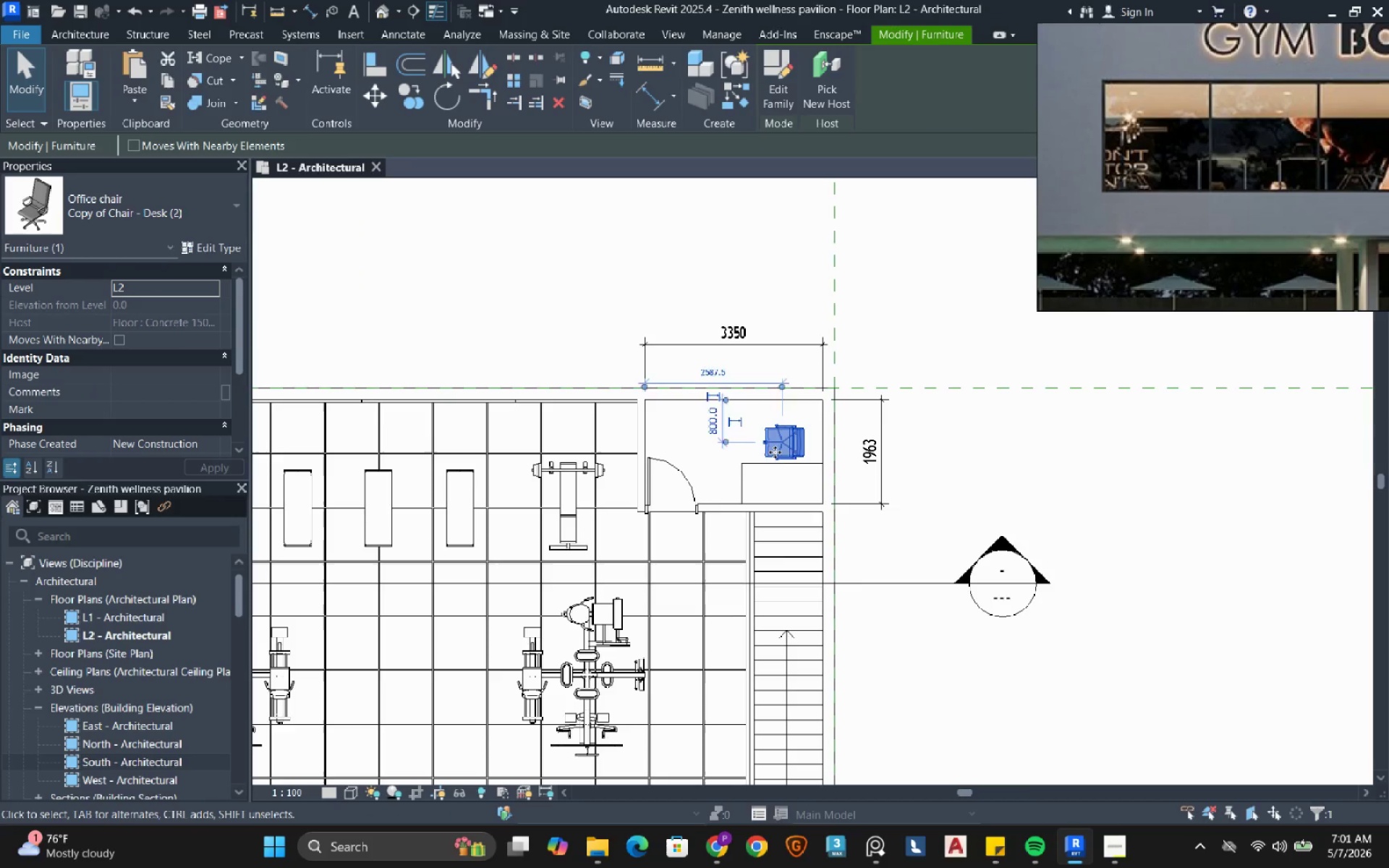 
key(Space)
 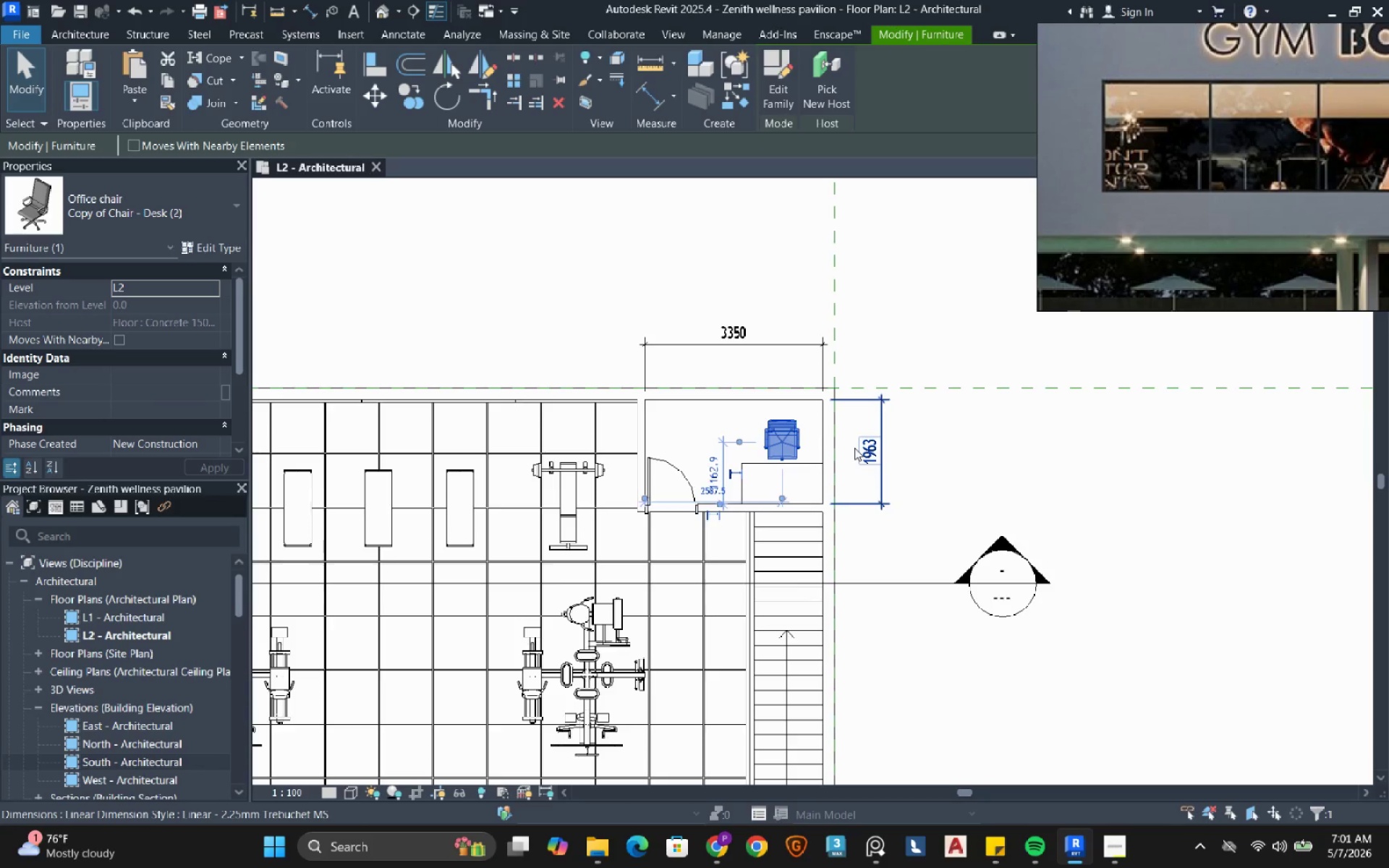 
key(ArrowDown)
 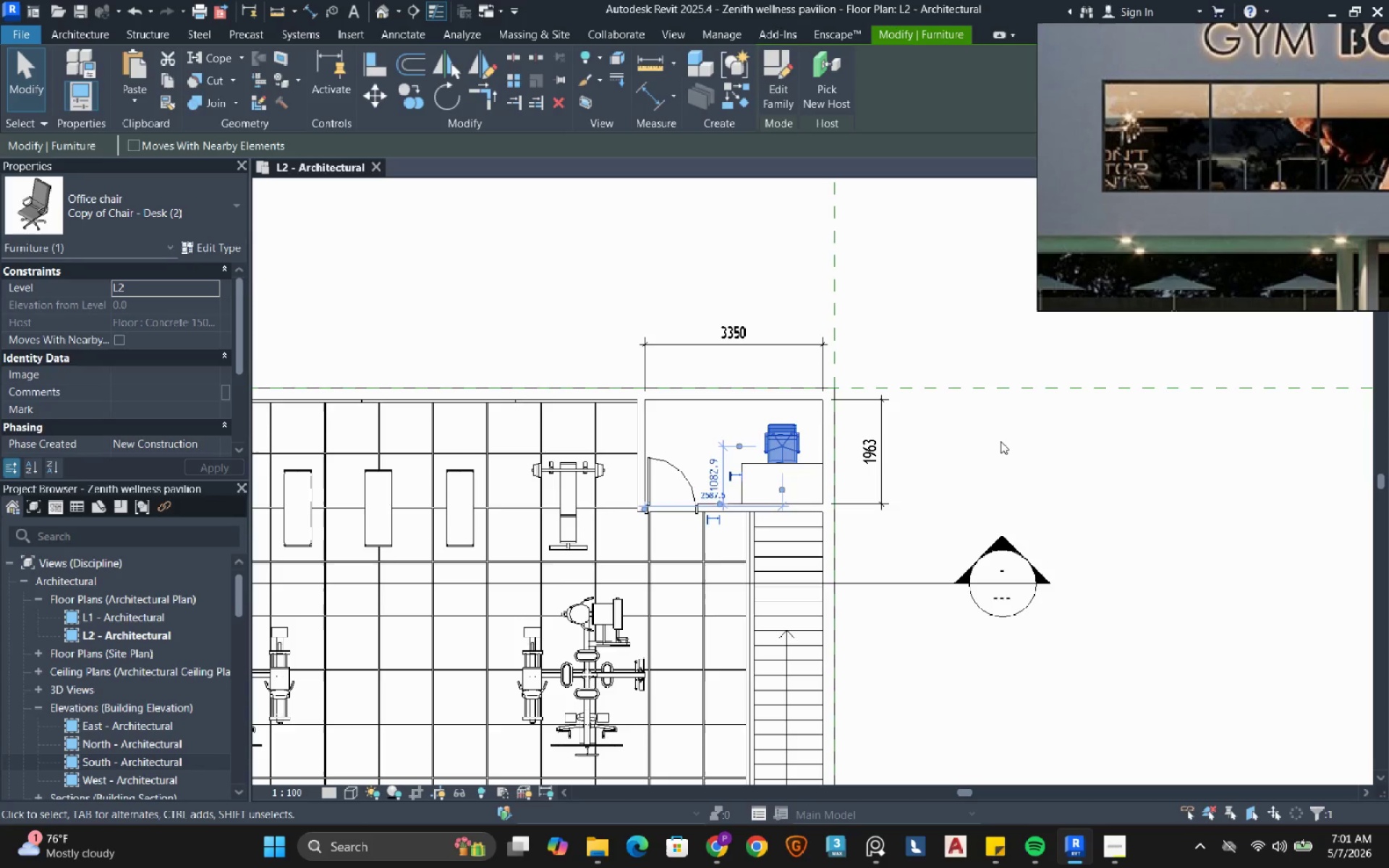 
left_click([1001, 441])
 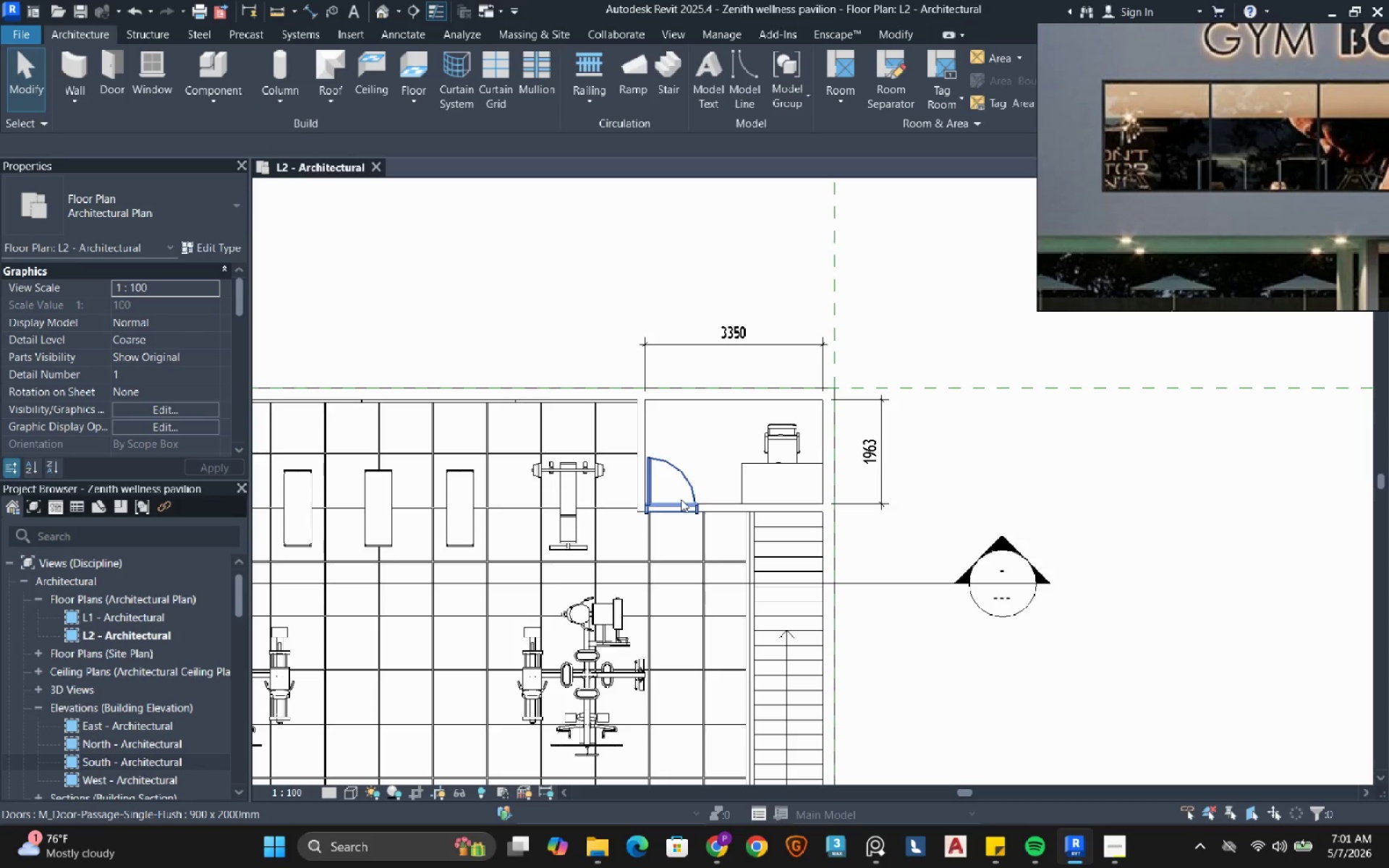 
scroll: coordinate [681, 499], scroll_direction: down, amount: 3.0
 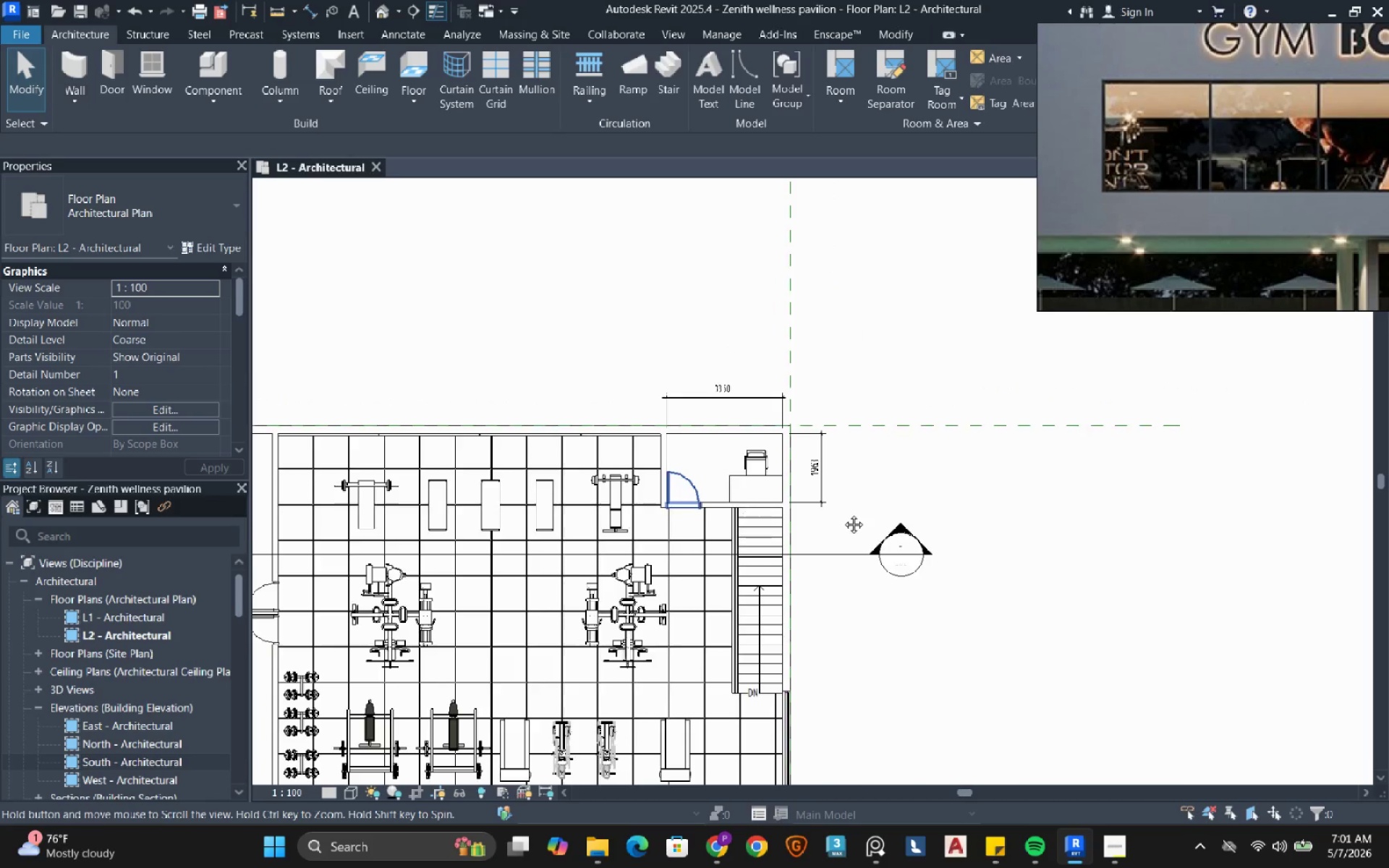 
left_click([652, 522])
 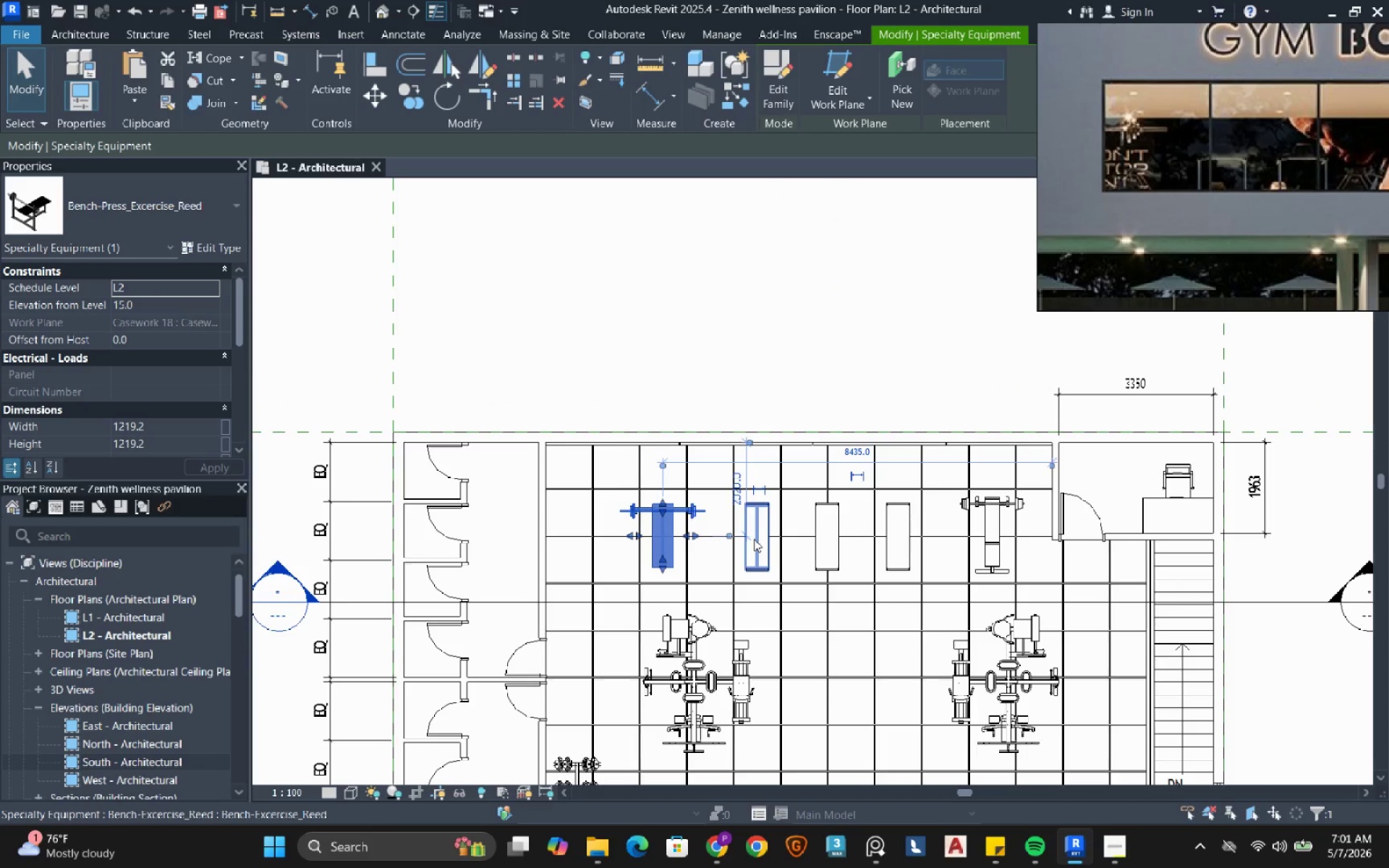 
scroll: coordinate [652, 522], scroll_direction: up, amount: 2.0
 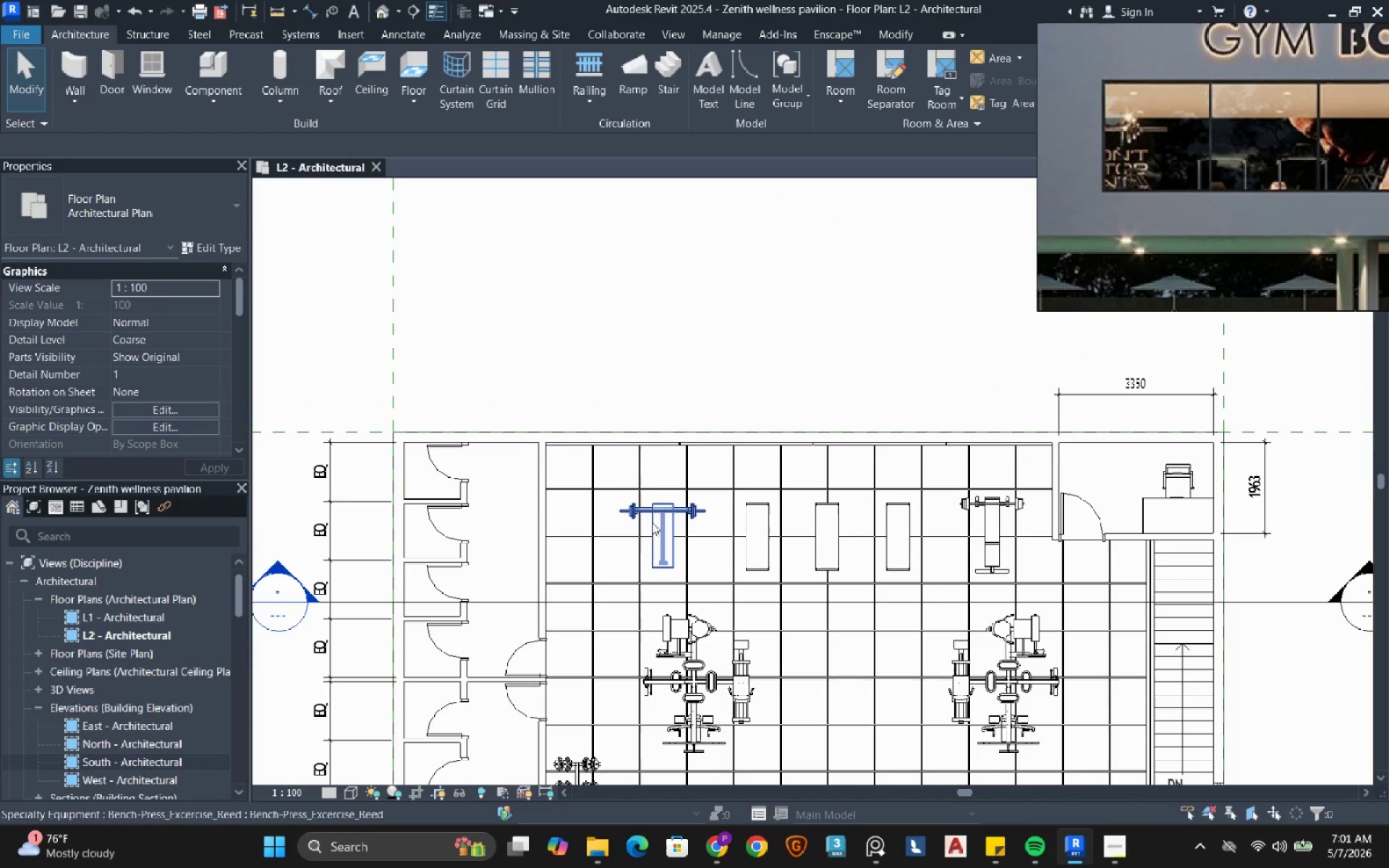 
hold_key(key=ControlRight, duration=2.0)
left_click([754, 539])
 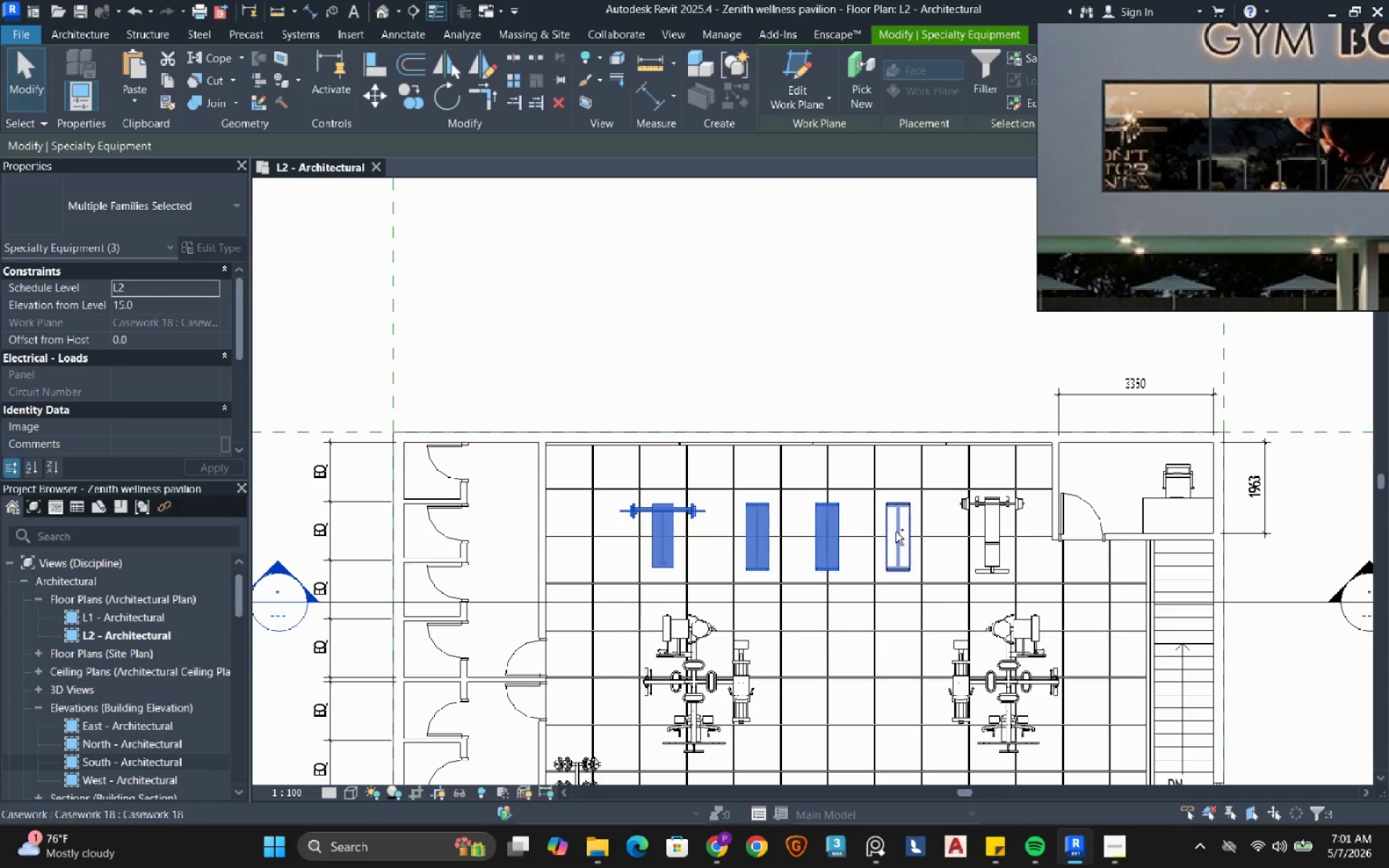 
double_click([896, 532])
 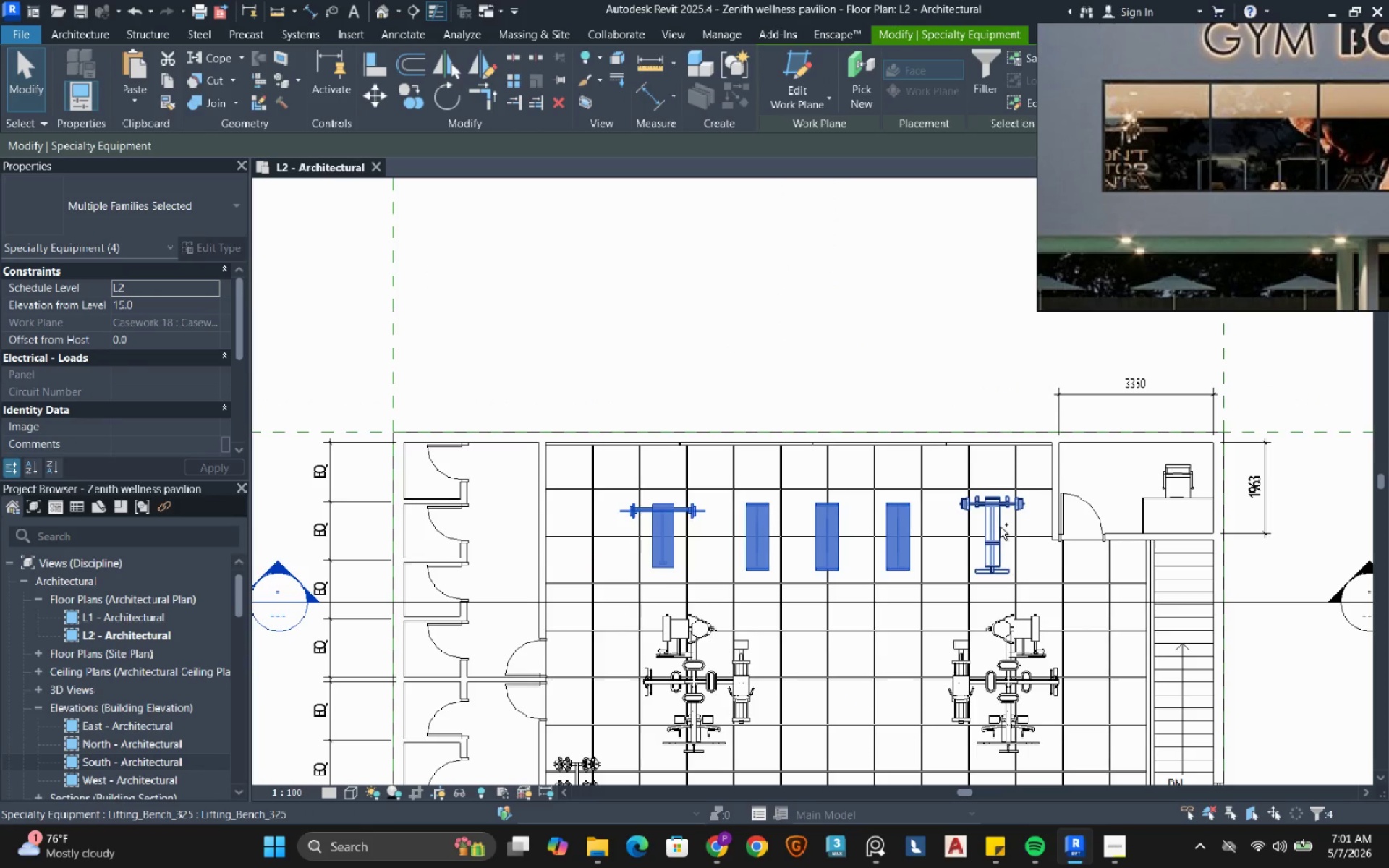 
left_click([1000, 527])
 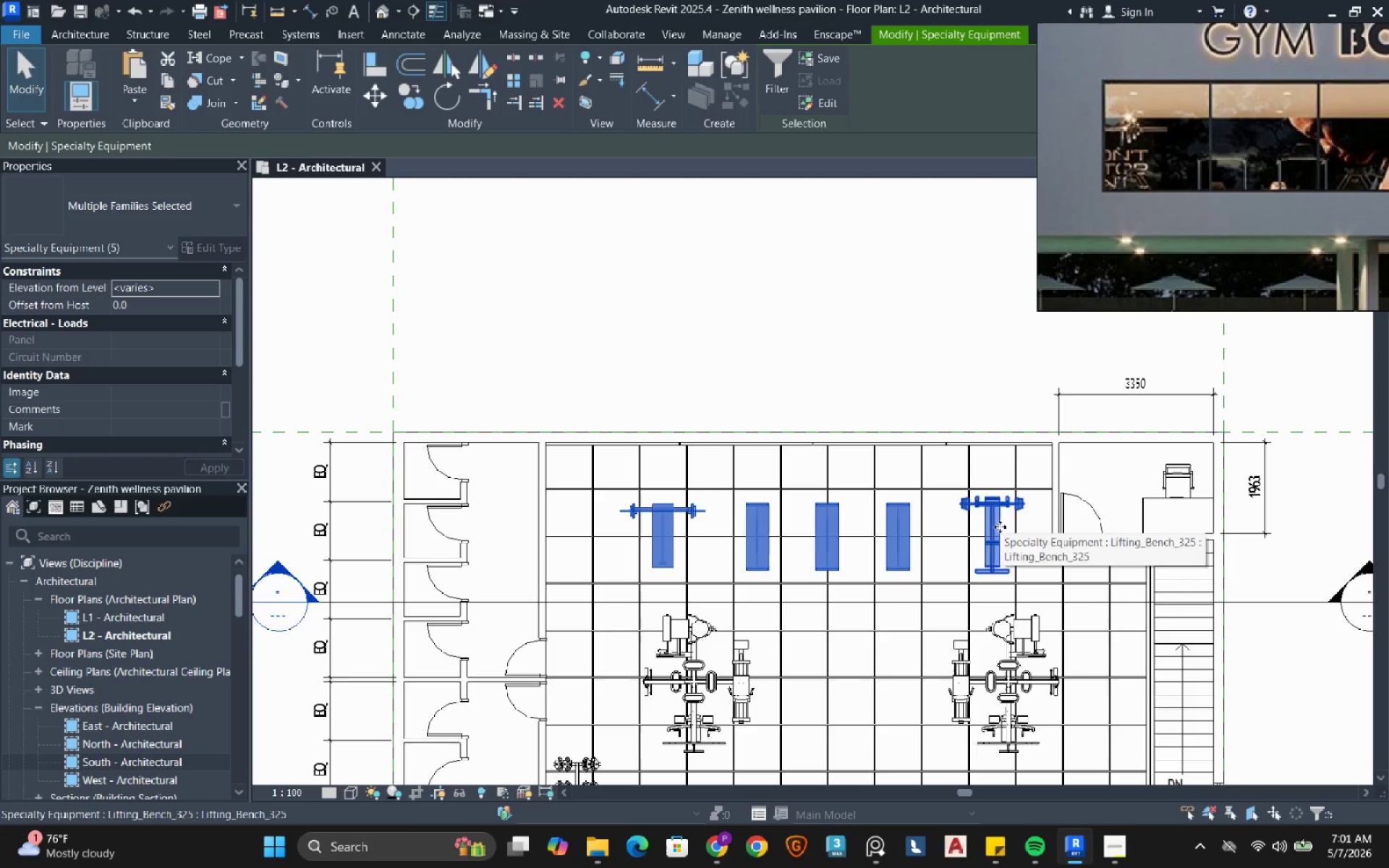 
key(ArrowUp)
 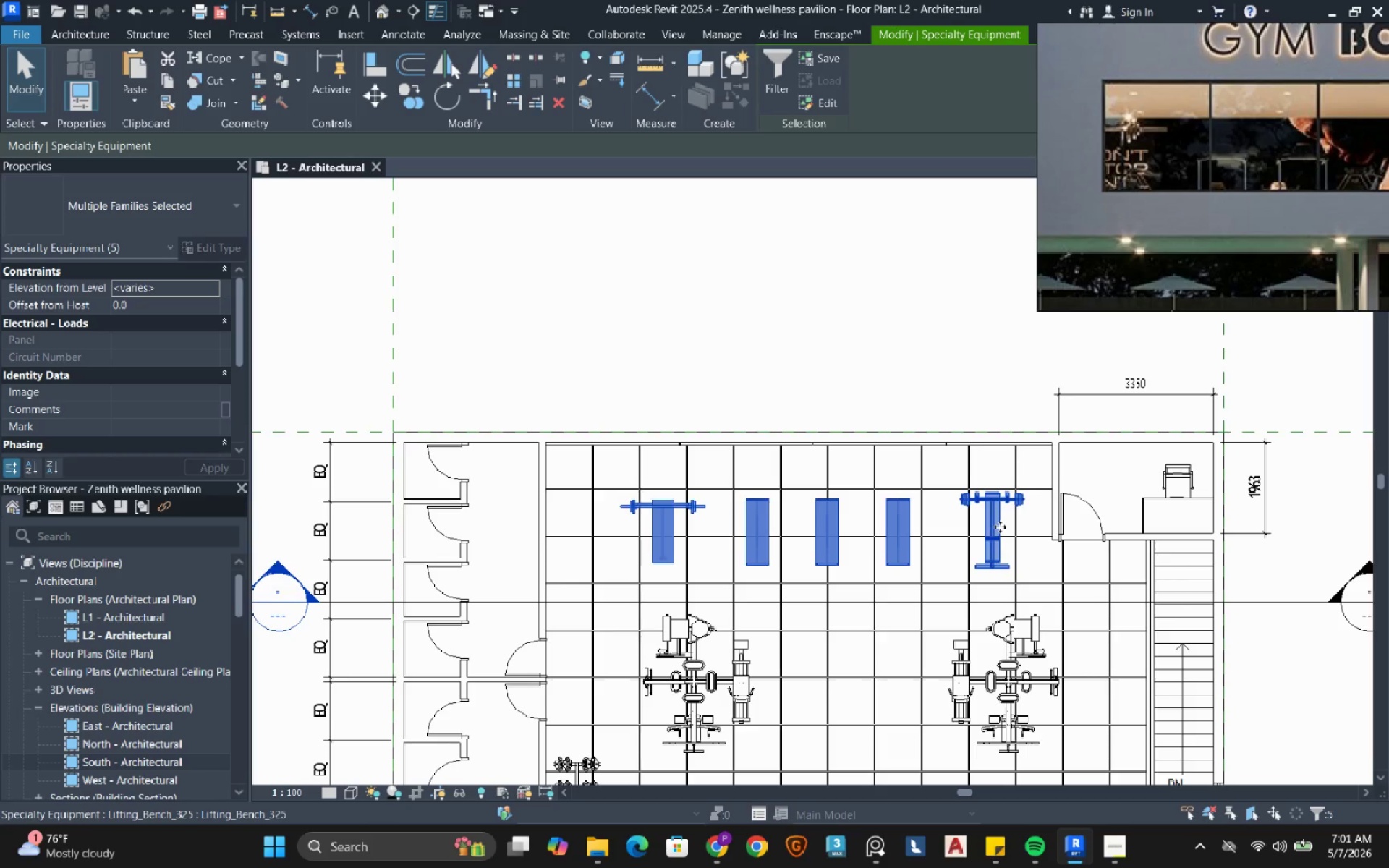 
key(ArrowUp)
 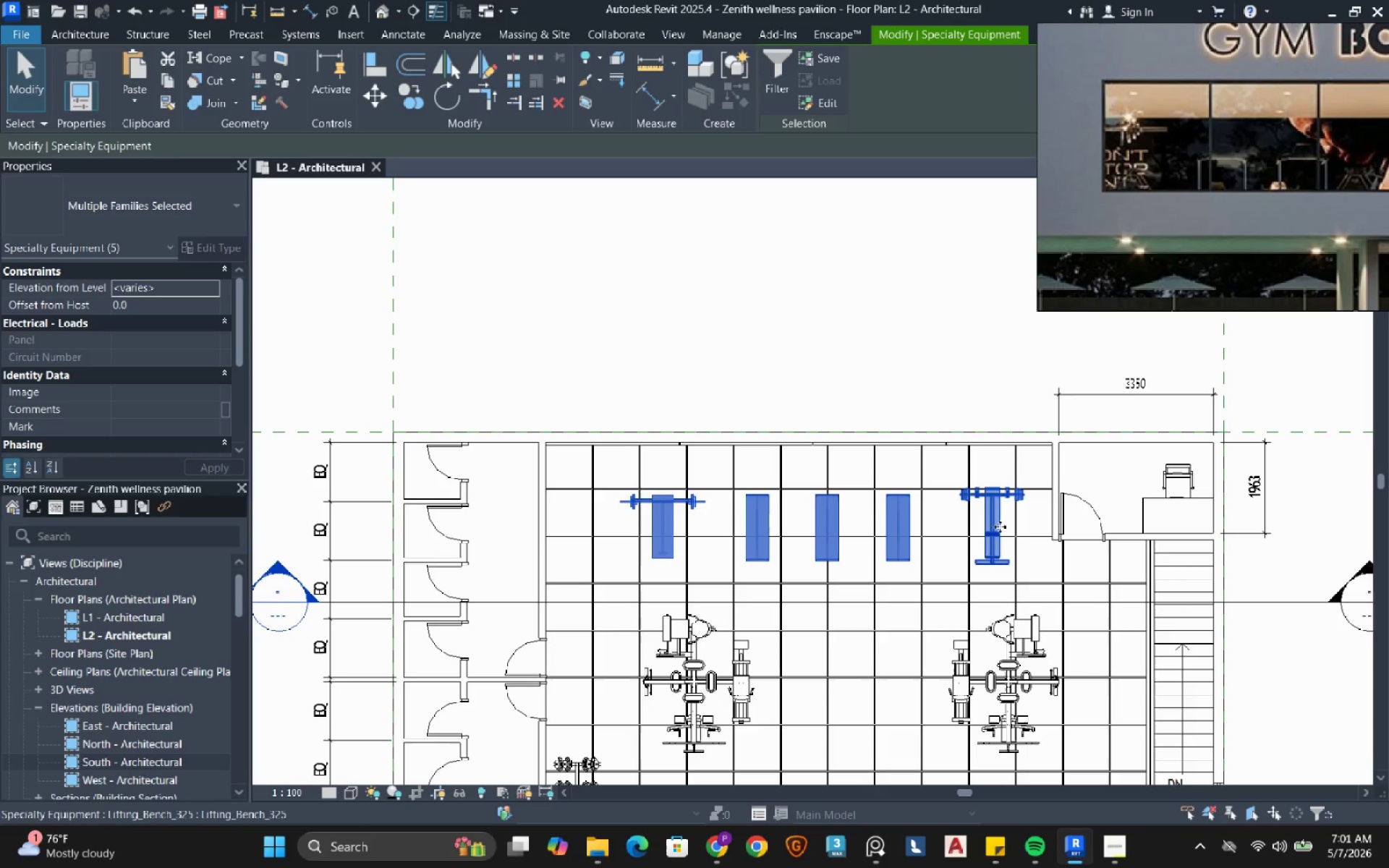 
key(ArrowUp)
 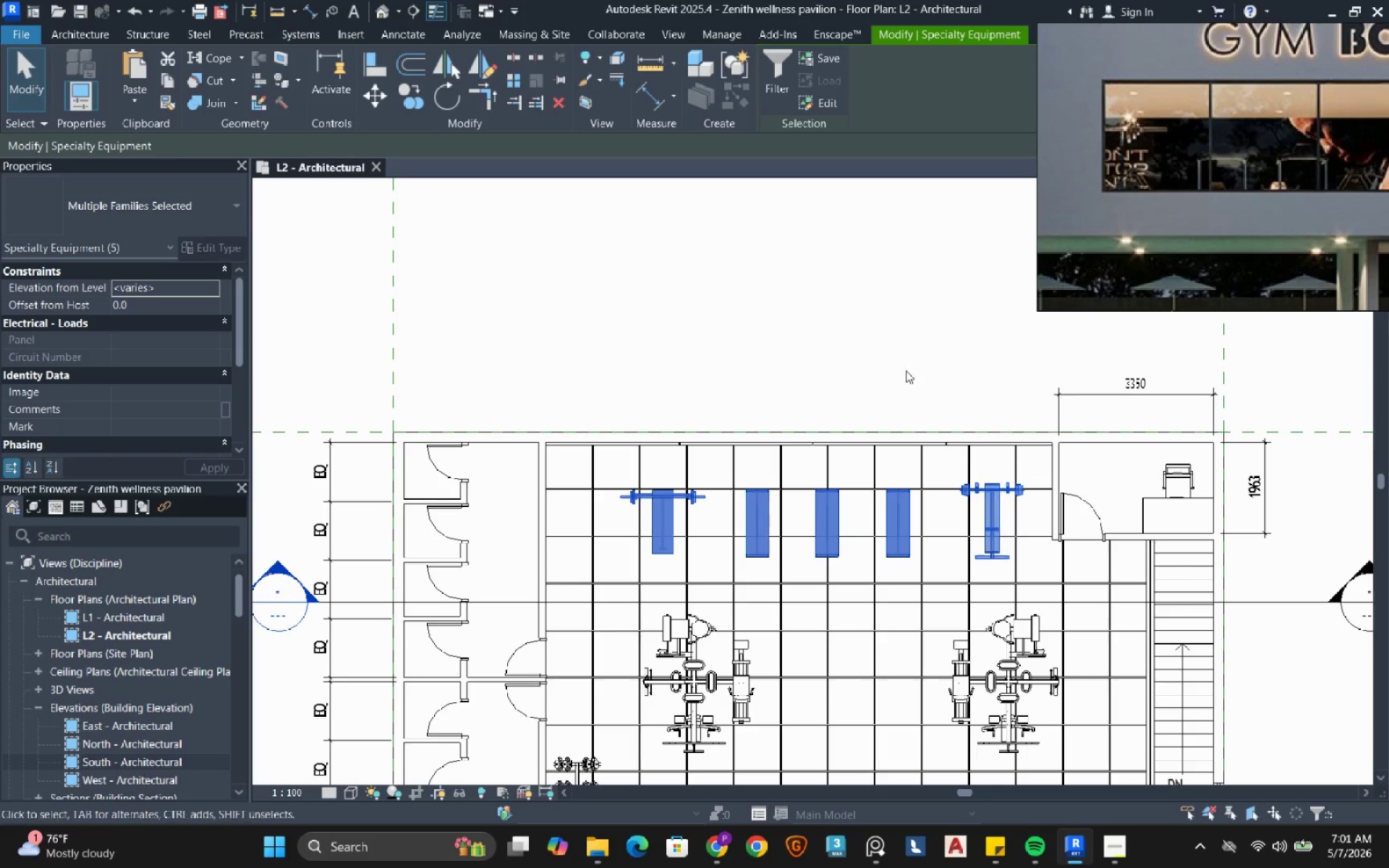 
left_click([891, 351])
 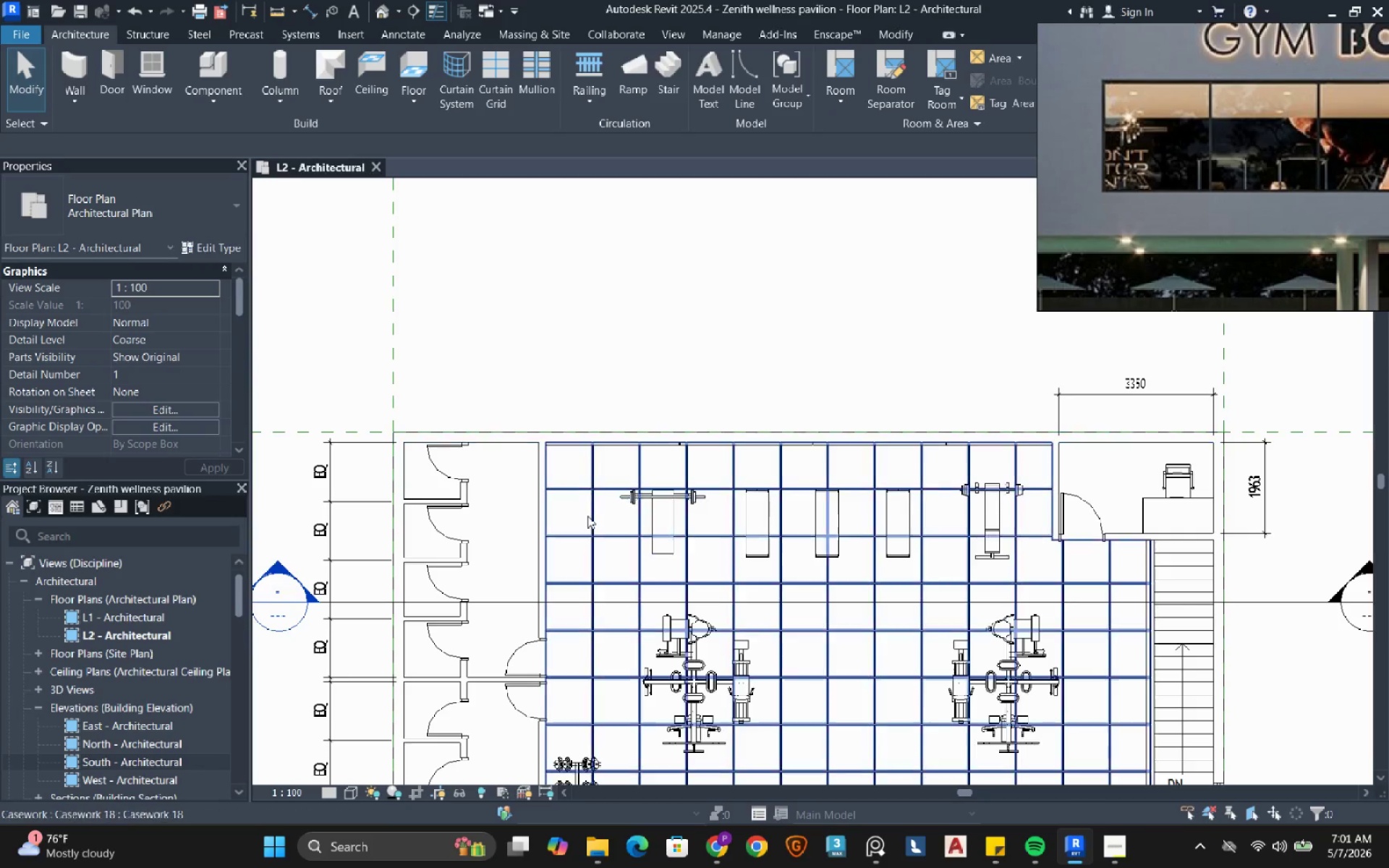 
scroll: coordinate [587, 516], scroll_direction: down, amount: 2.0
 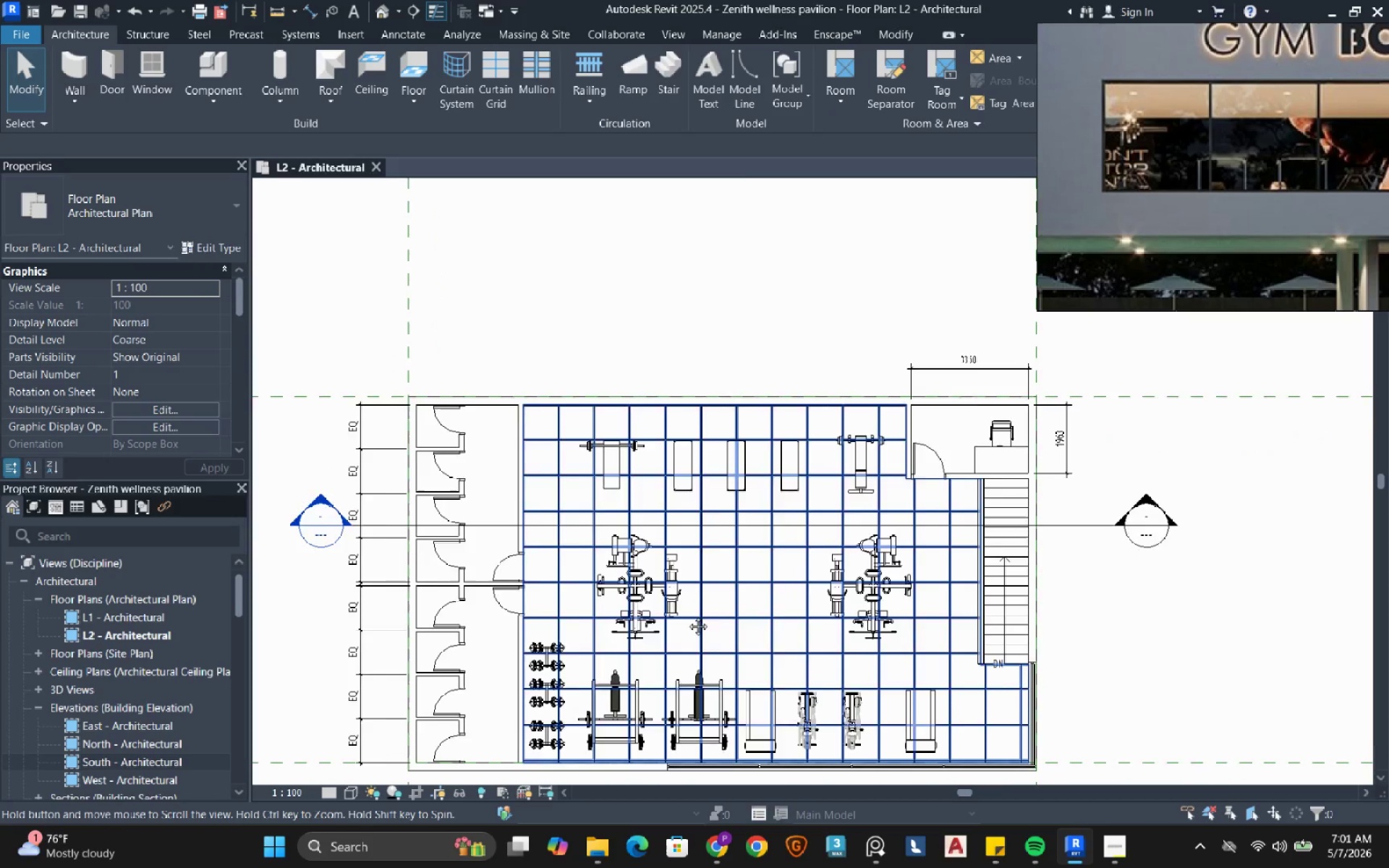 
mouse_move([592, 581])